 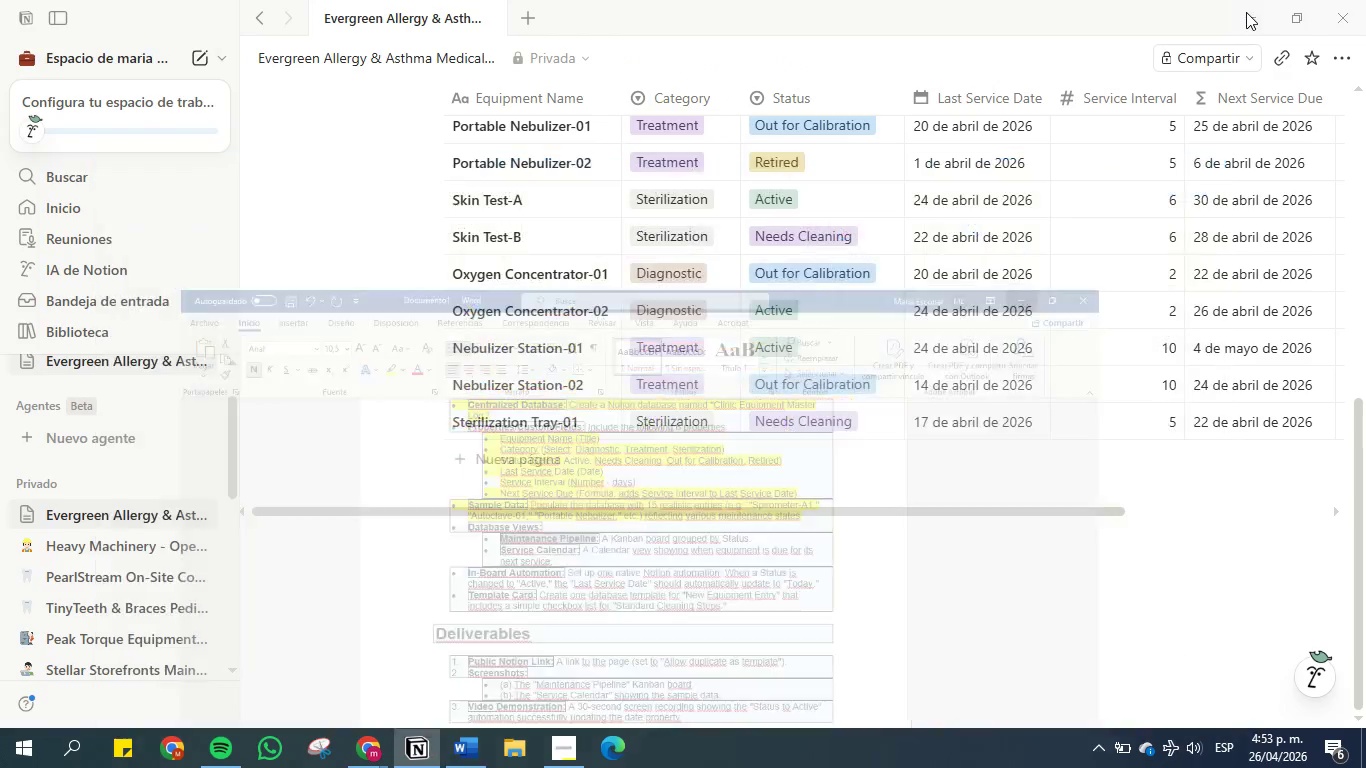 
scroll: coordinate [721, 158], scroll_direction: up, amount: 4.0
 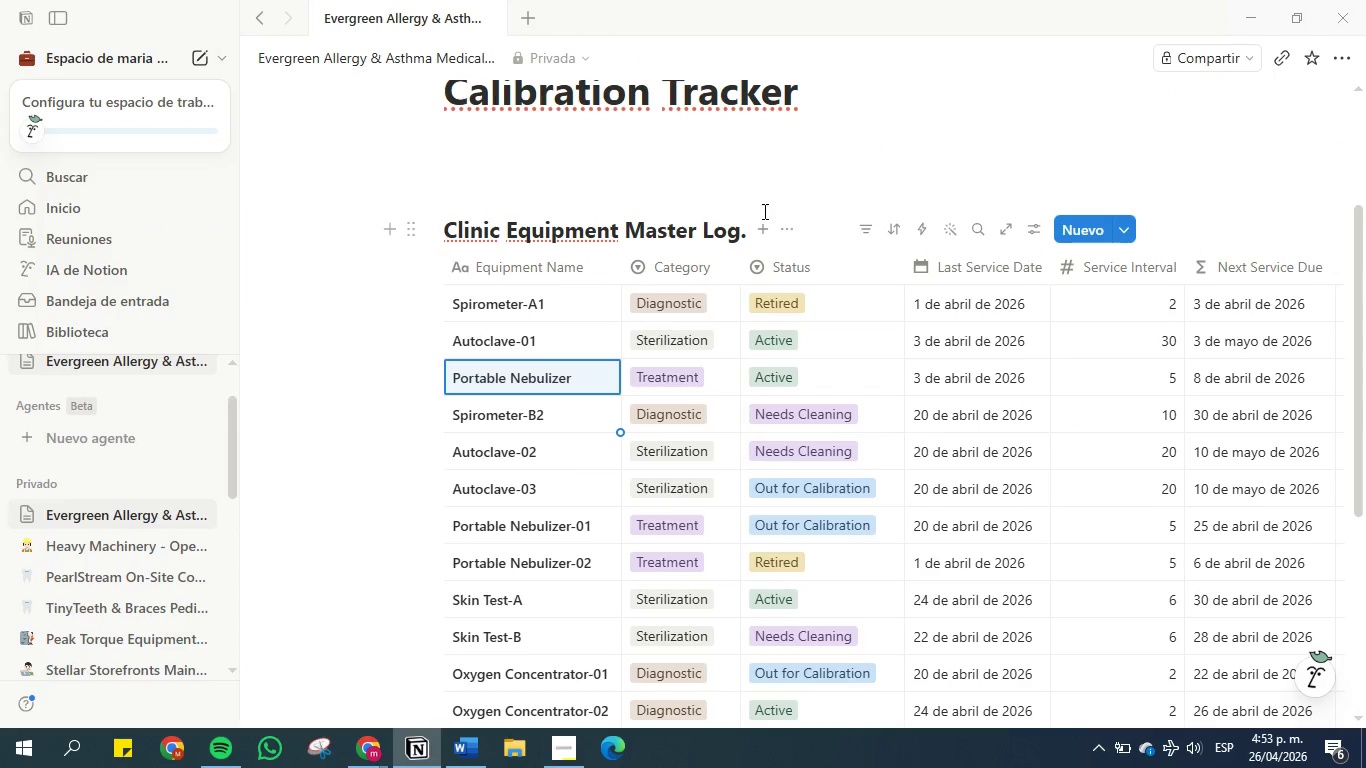 
left_click([764, 228])
 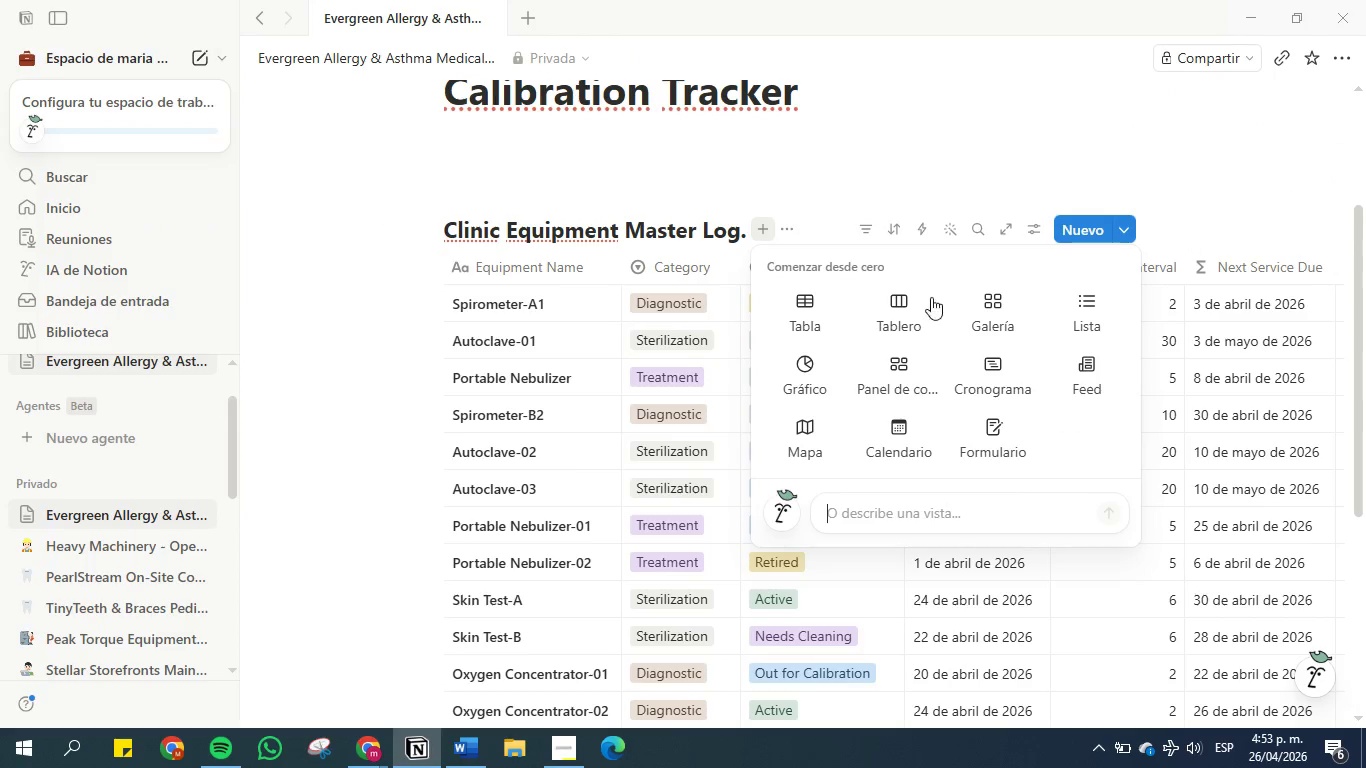 
left_click([890, 303])
 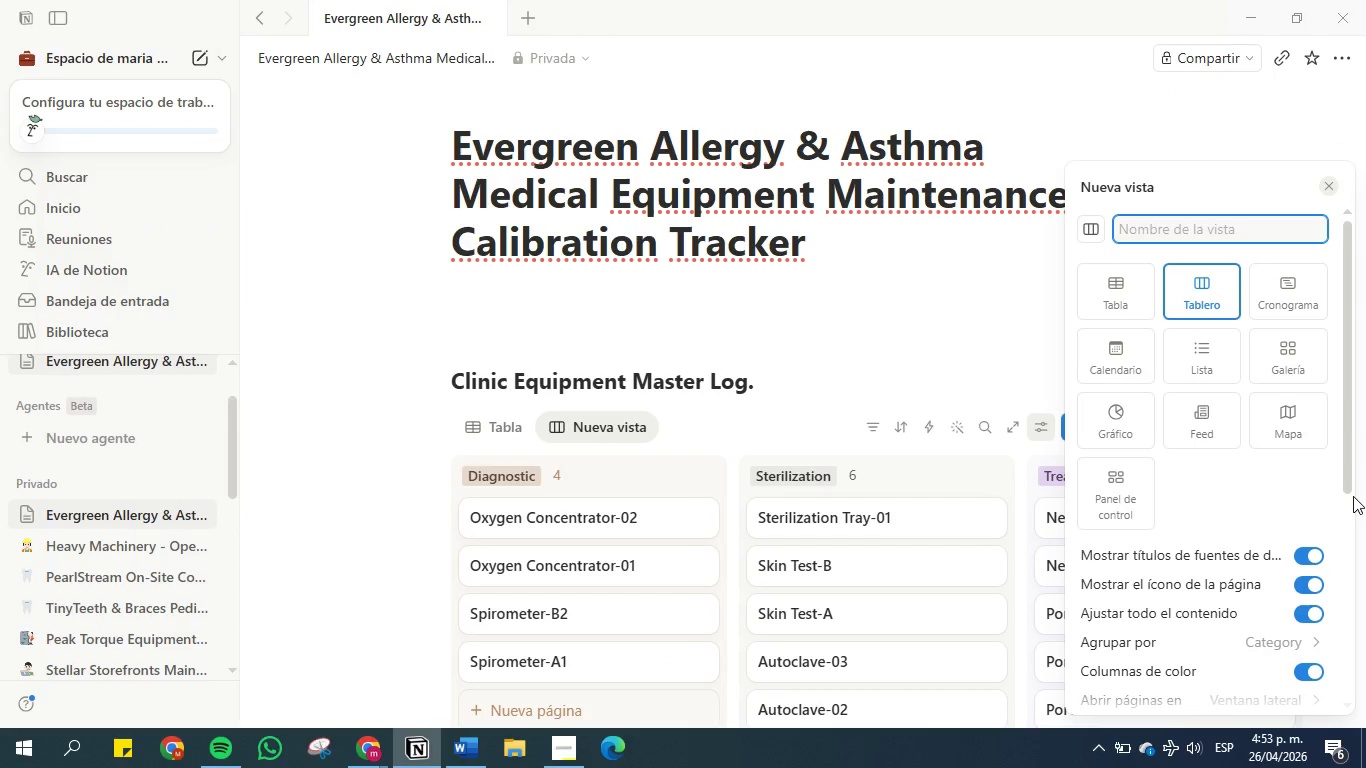 
scroll: coordinate [1329, 528], scroll_direction: down, amount: 1.0
 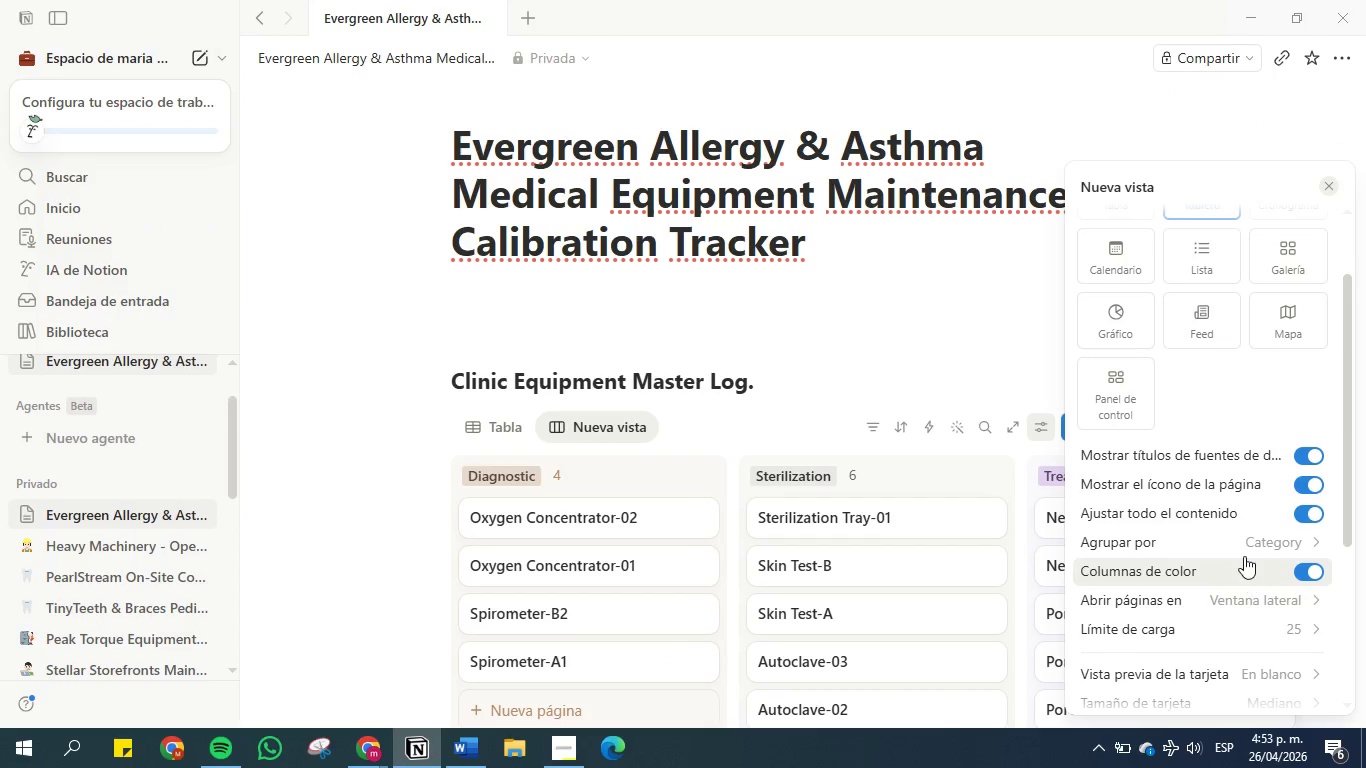 
left_click([1243, 552])
 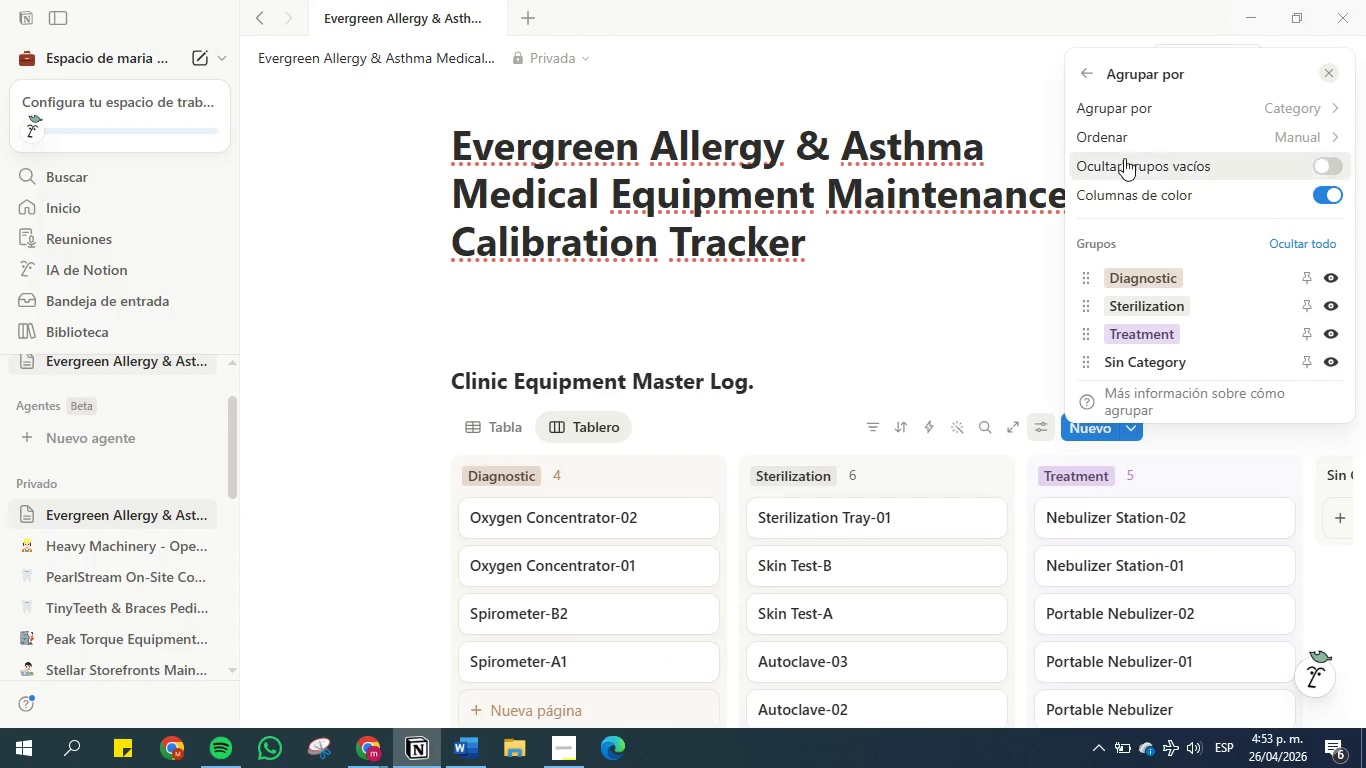 
left_click([1141, 115])
 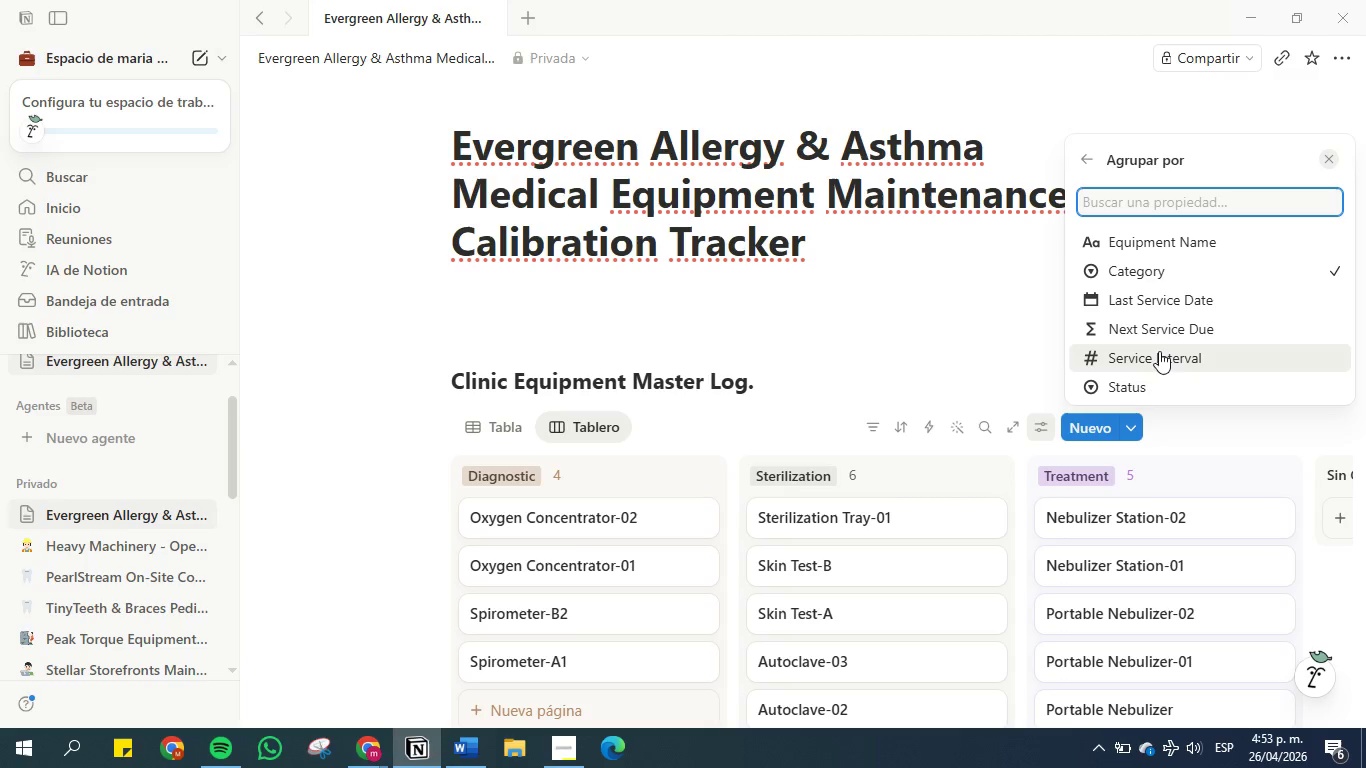 
left_click([1162, 389])
 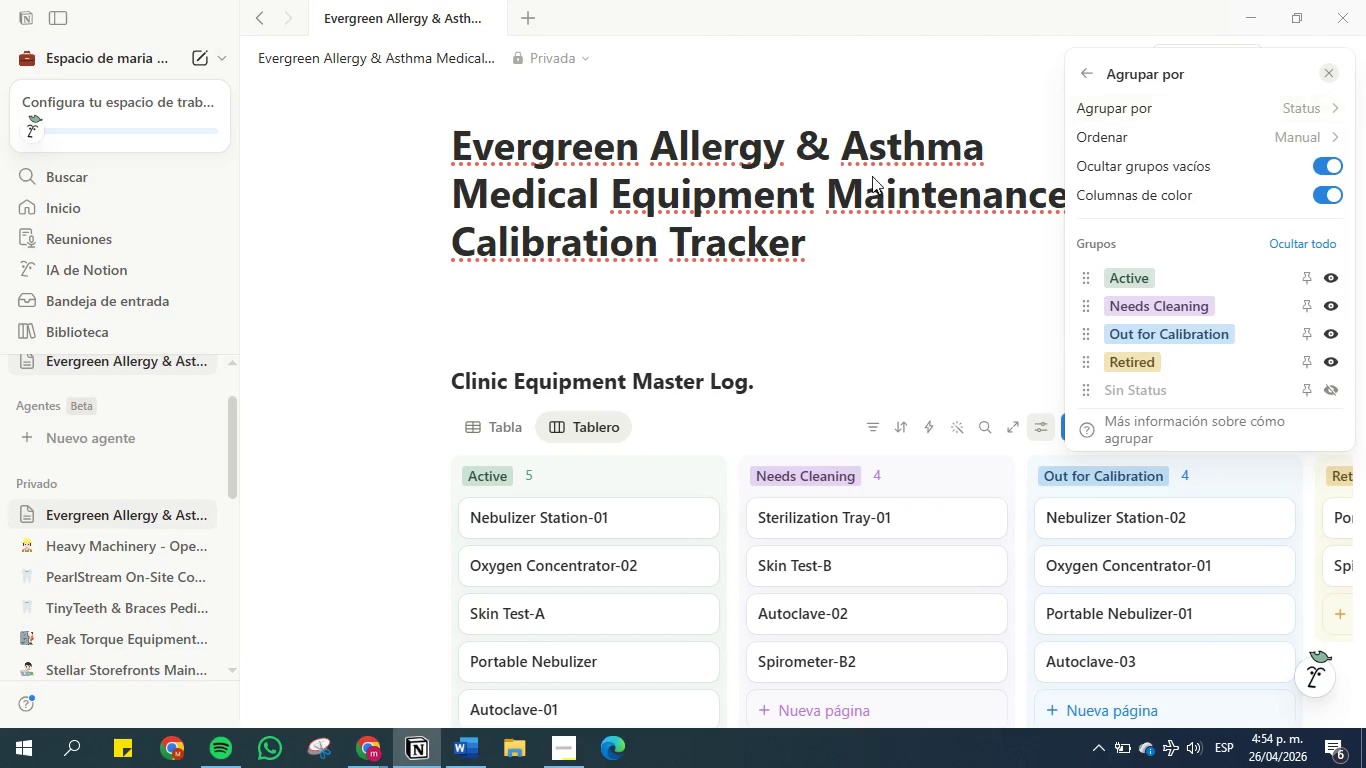 
wait(7.23)
 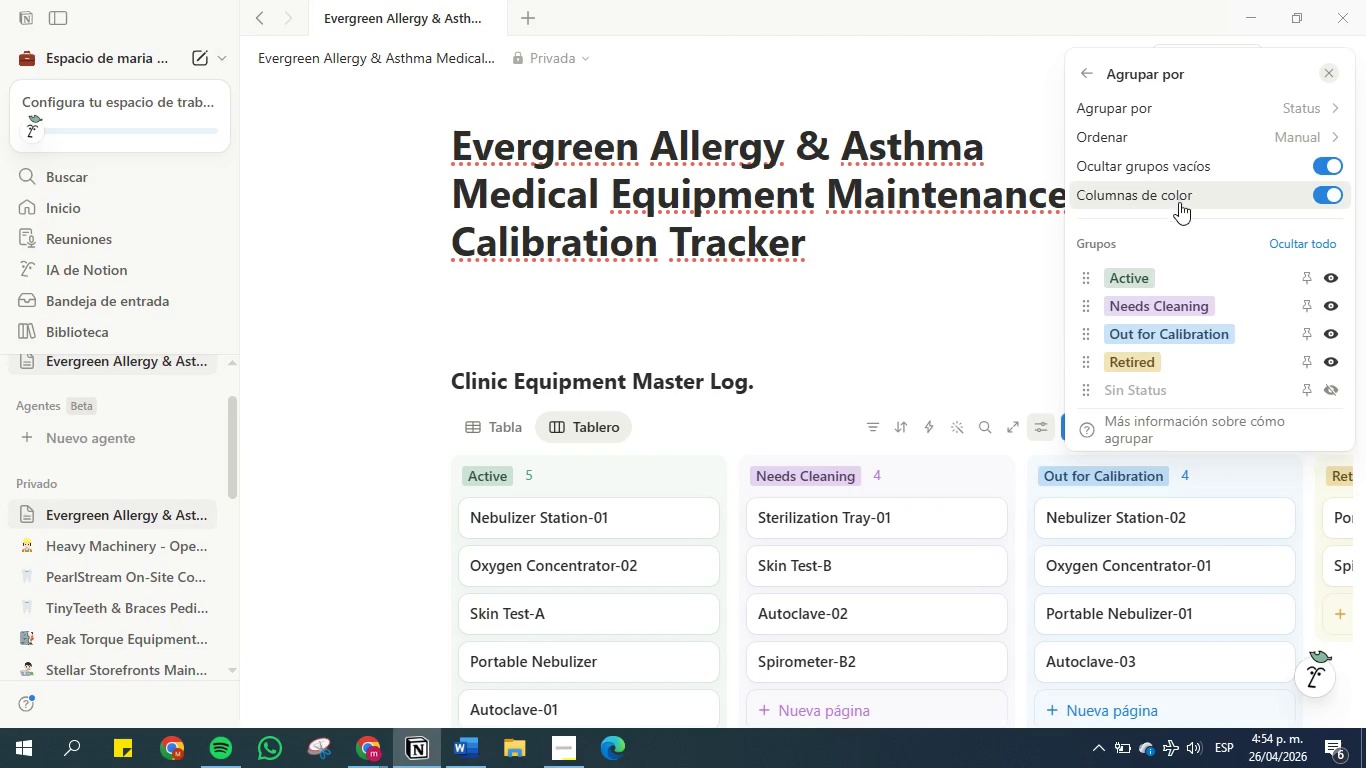 
left_click([1088, 73])
 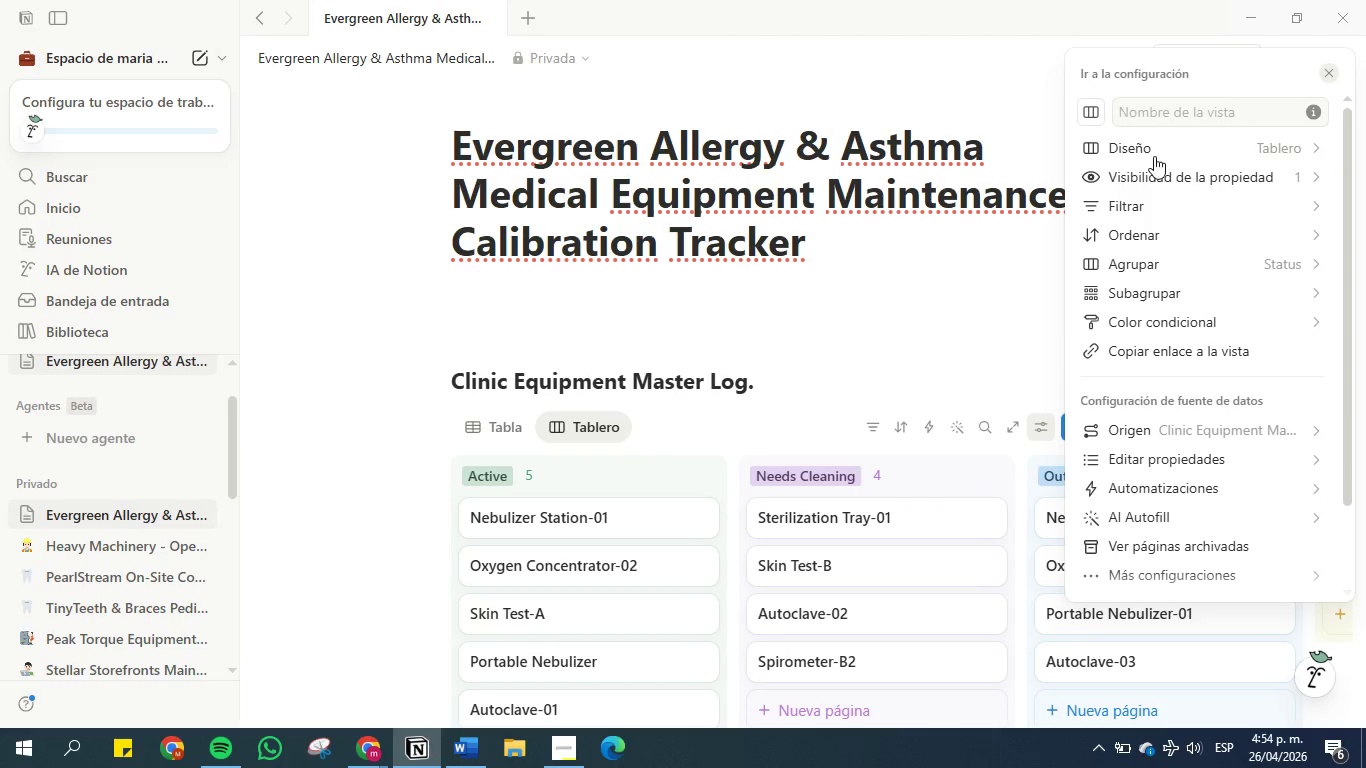 
left_click([1164, 111])
 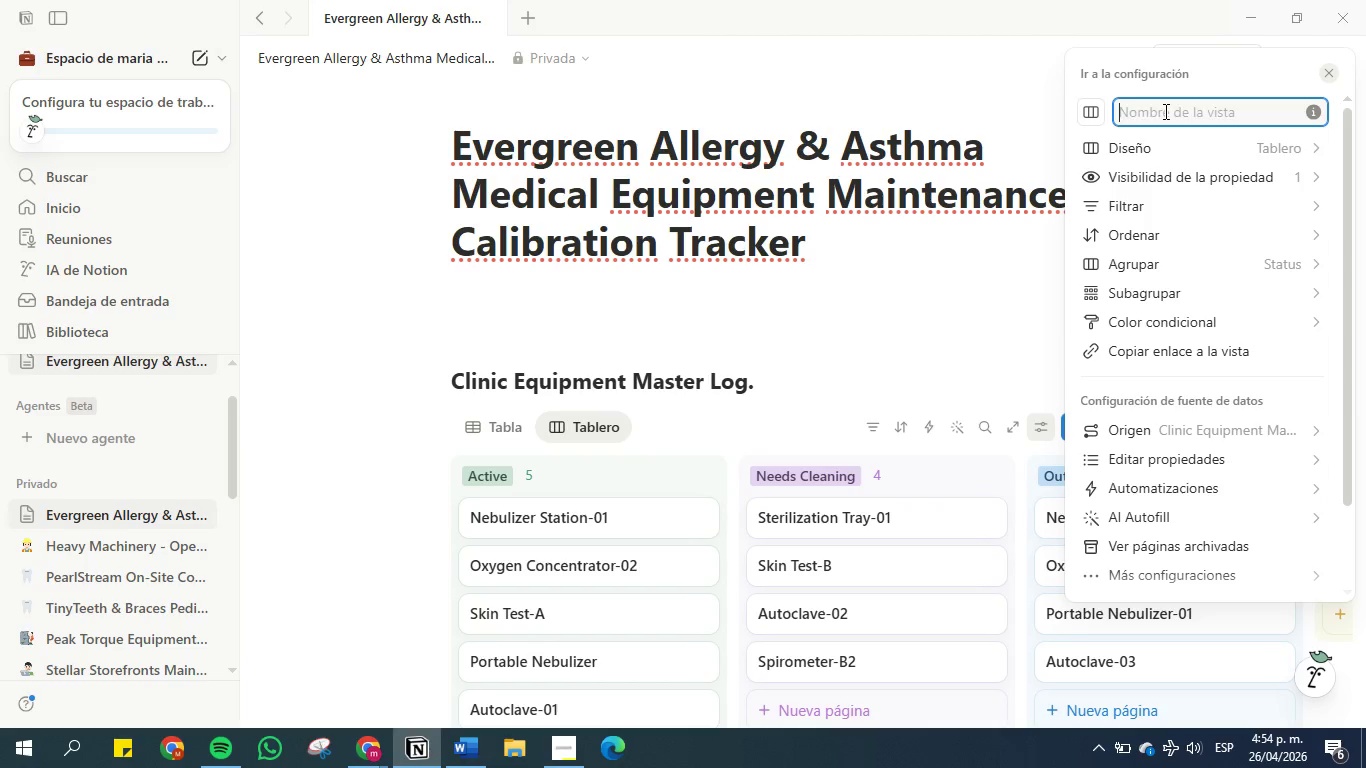 
scroll: coordinate [1154, 157], scroll_direction: up, amount: 3.0
 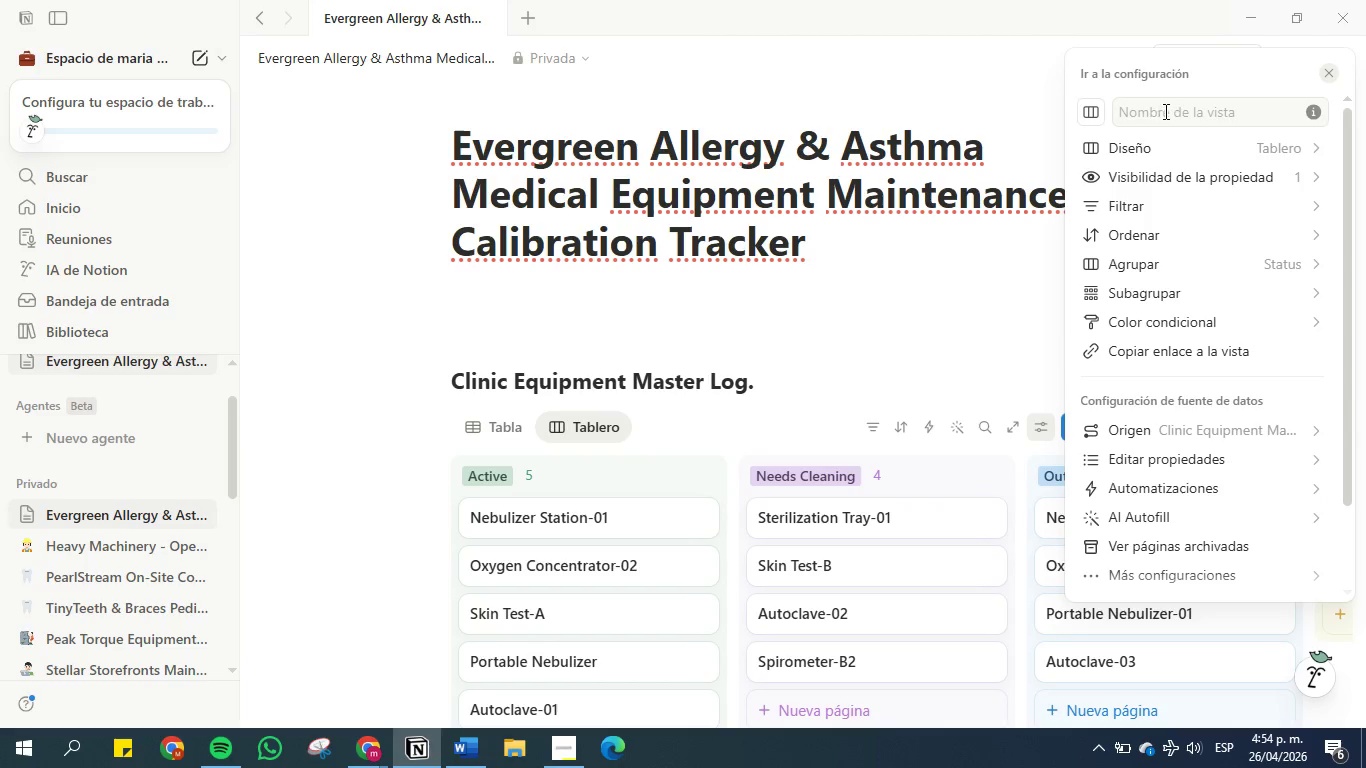 
key(Control+V)
 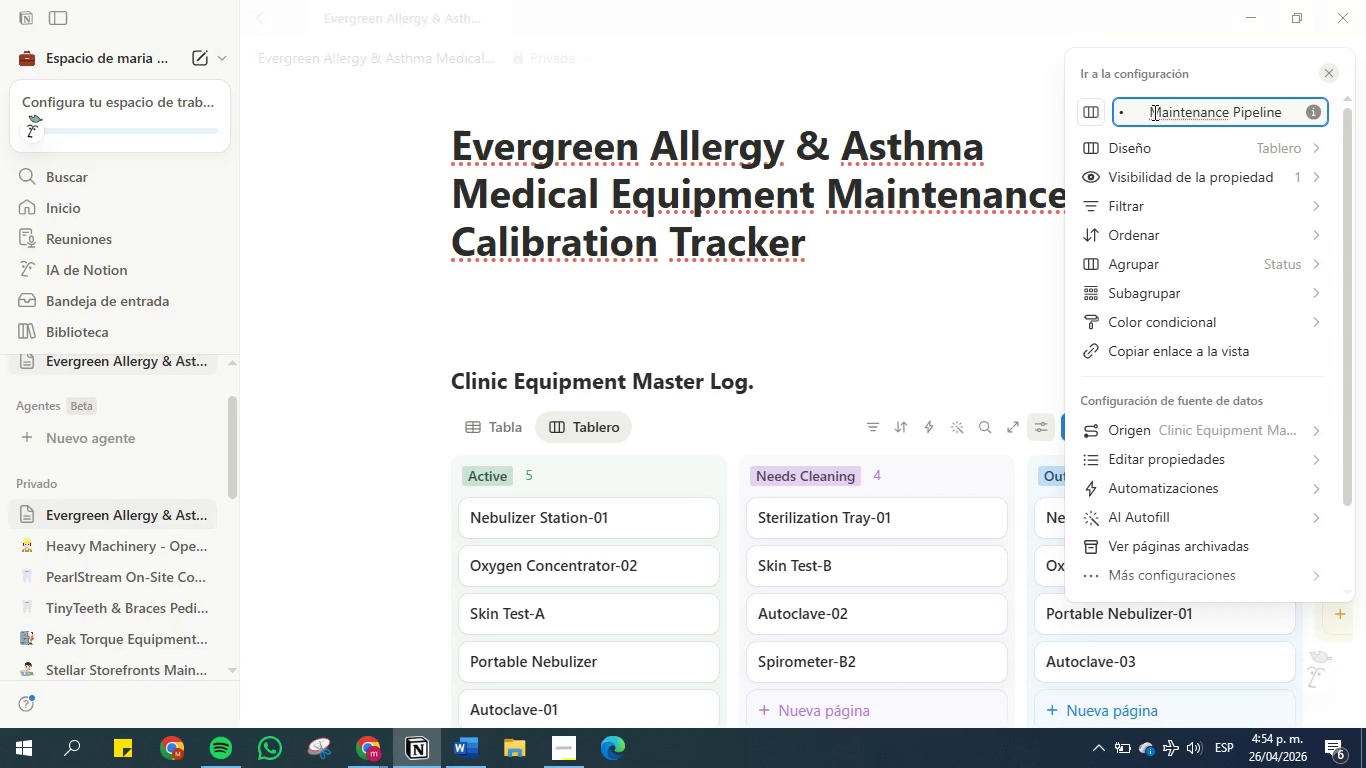 
left_click([1152, 112])
 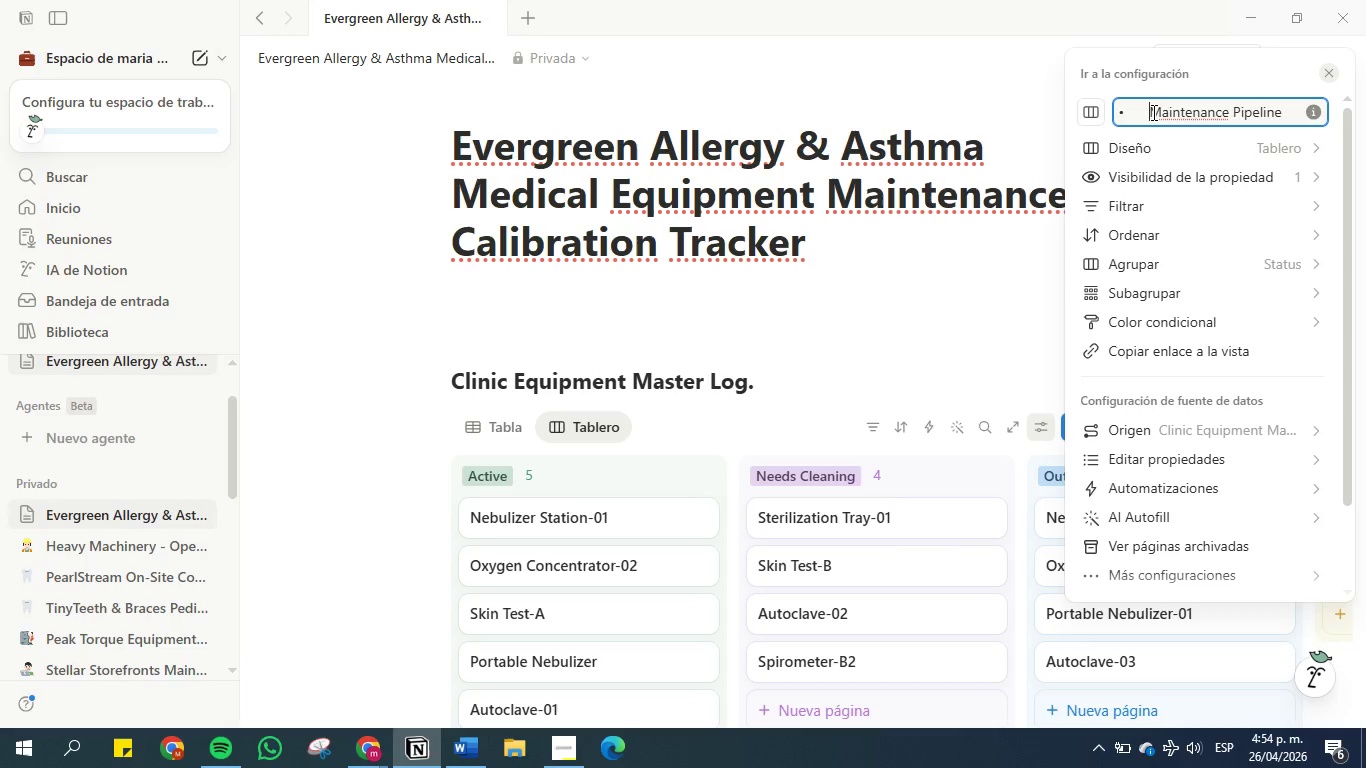 
key(Backspace)
 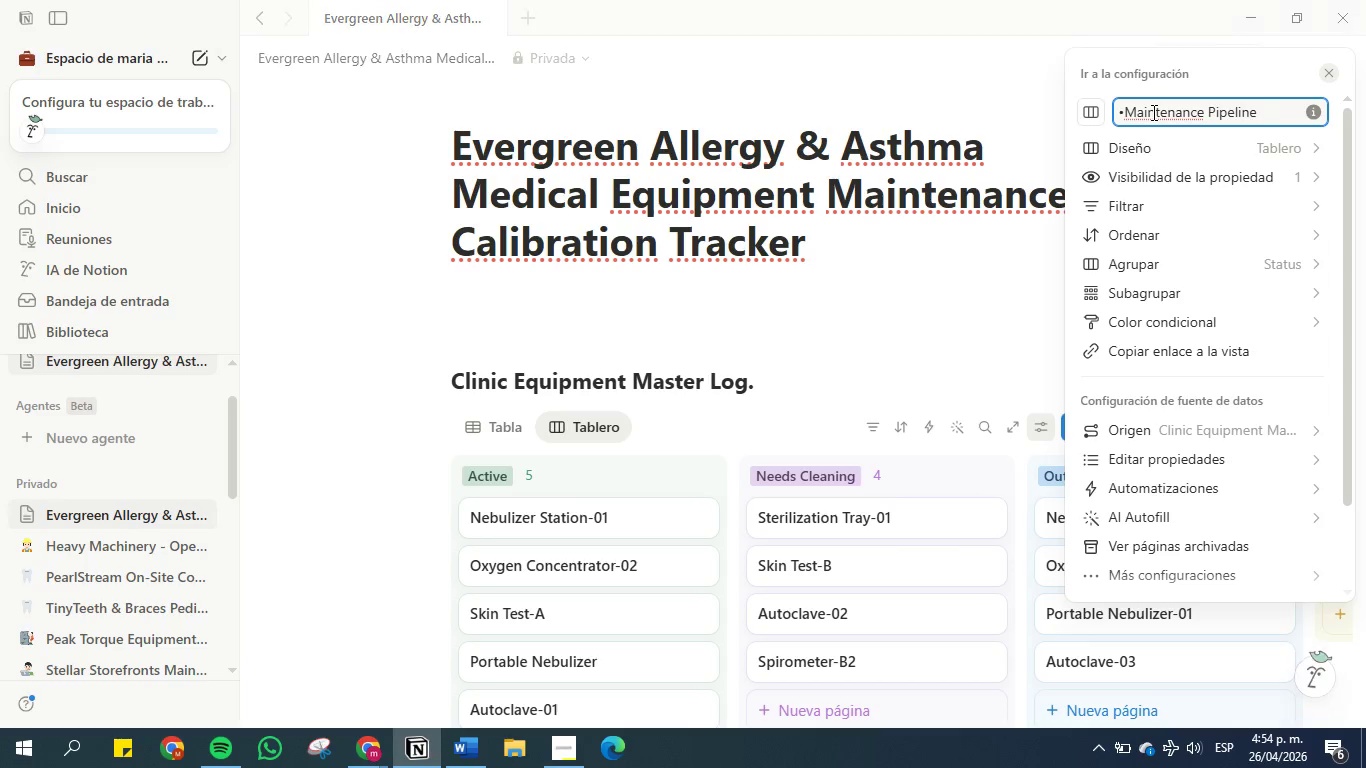 
key(Backspace)
 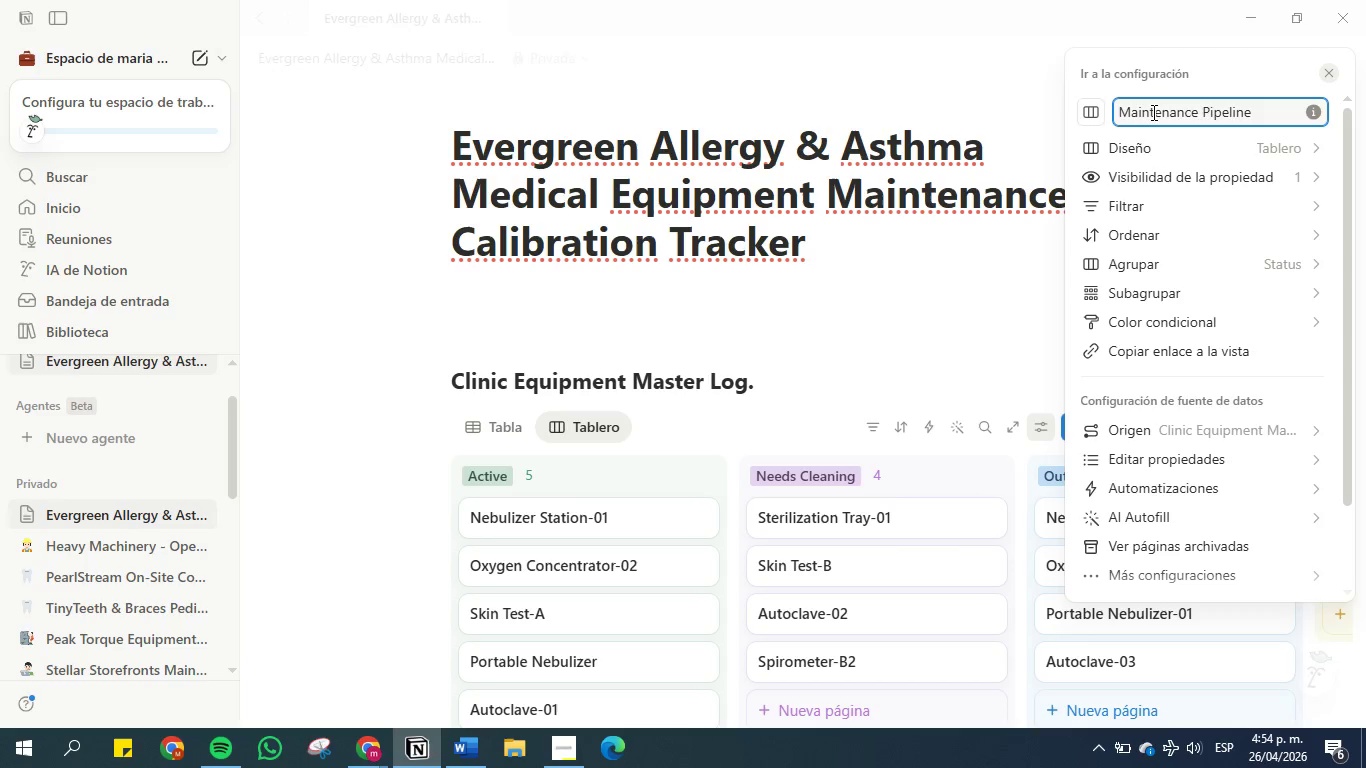 
key(Backspace)
 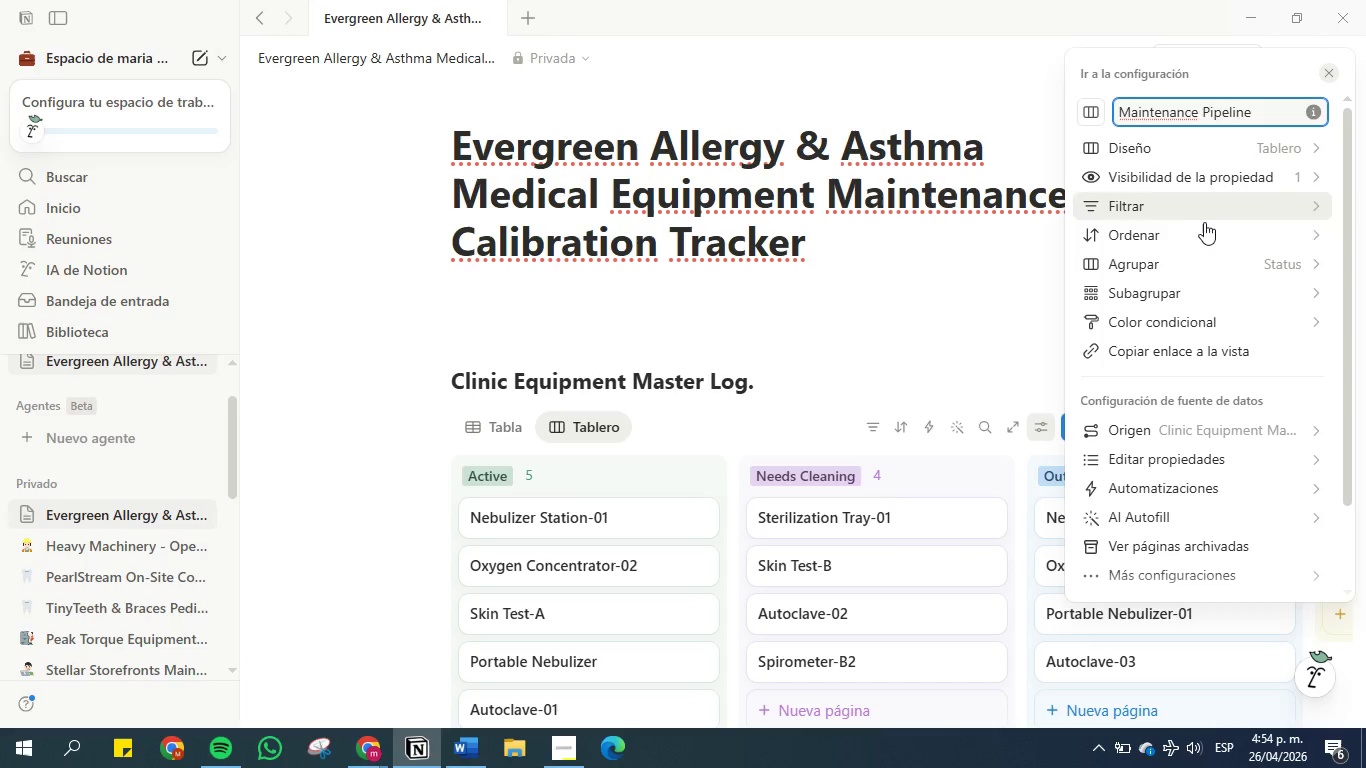 
wait(5.23)
 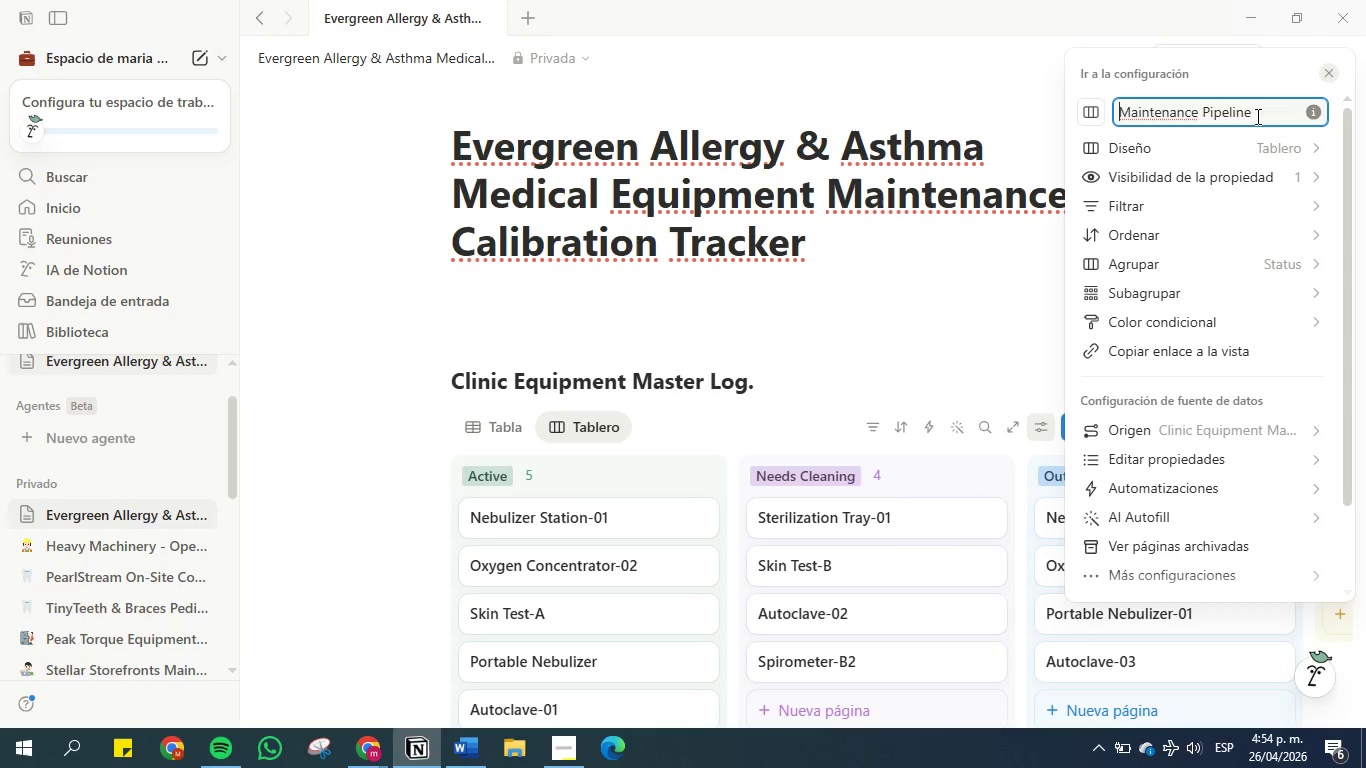 
left_click([1169, 152])
 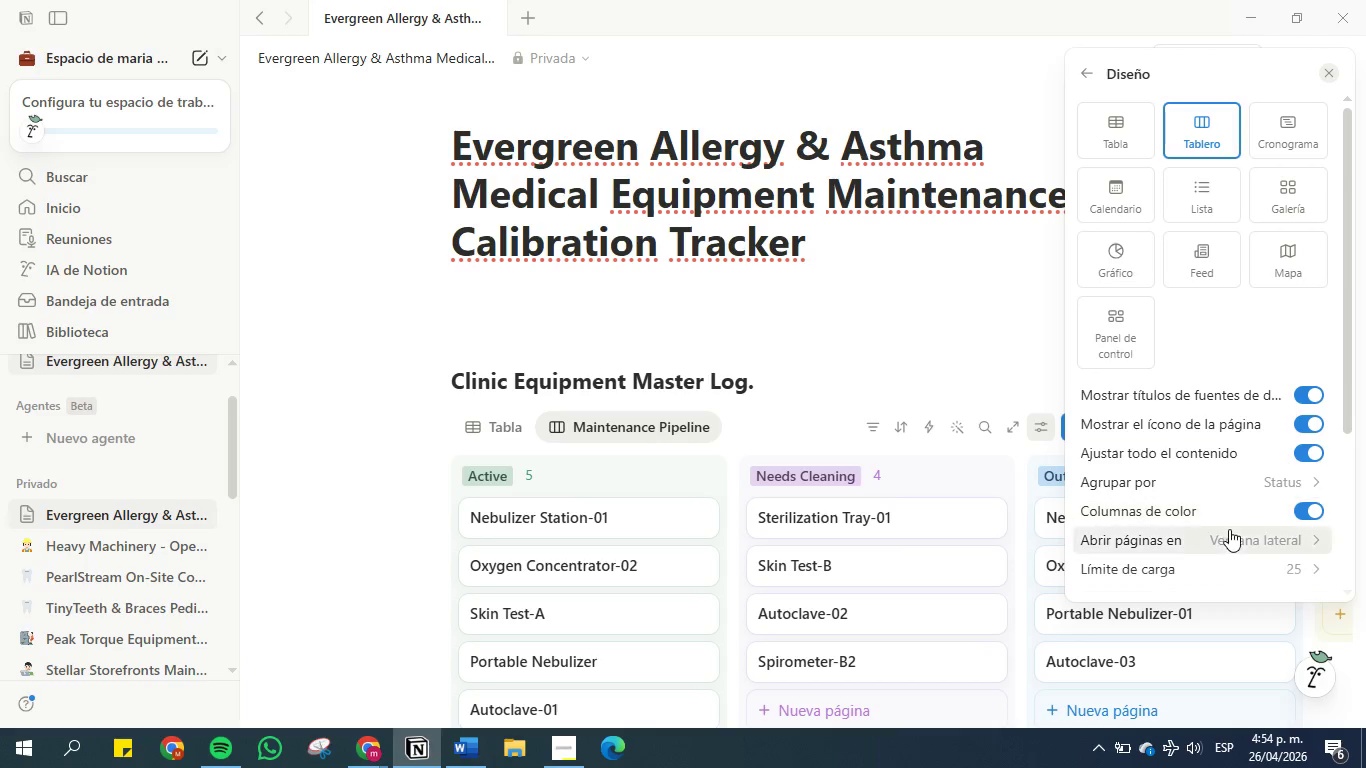 
scroll: coordinate [1232, 515], scroll_direction: down, amount: 2.0
 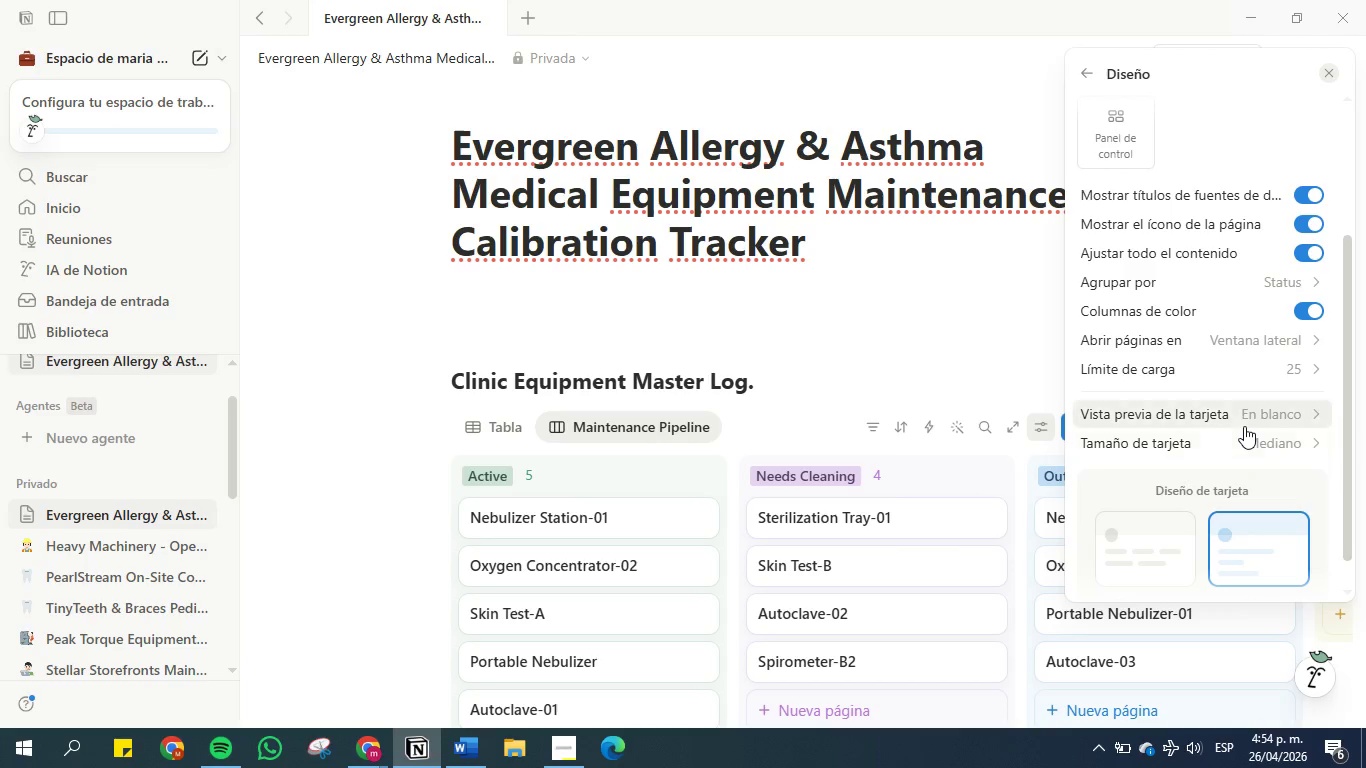 
left_click([1244, 441])
 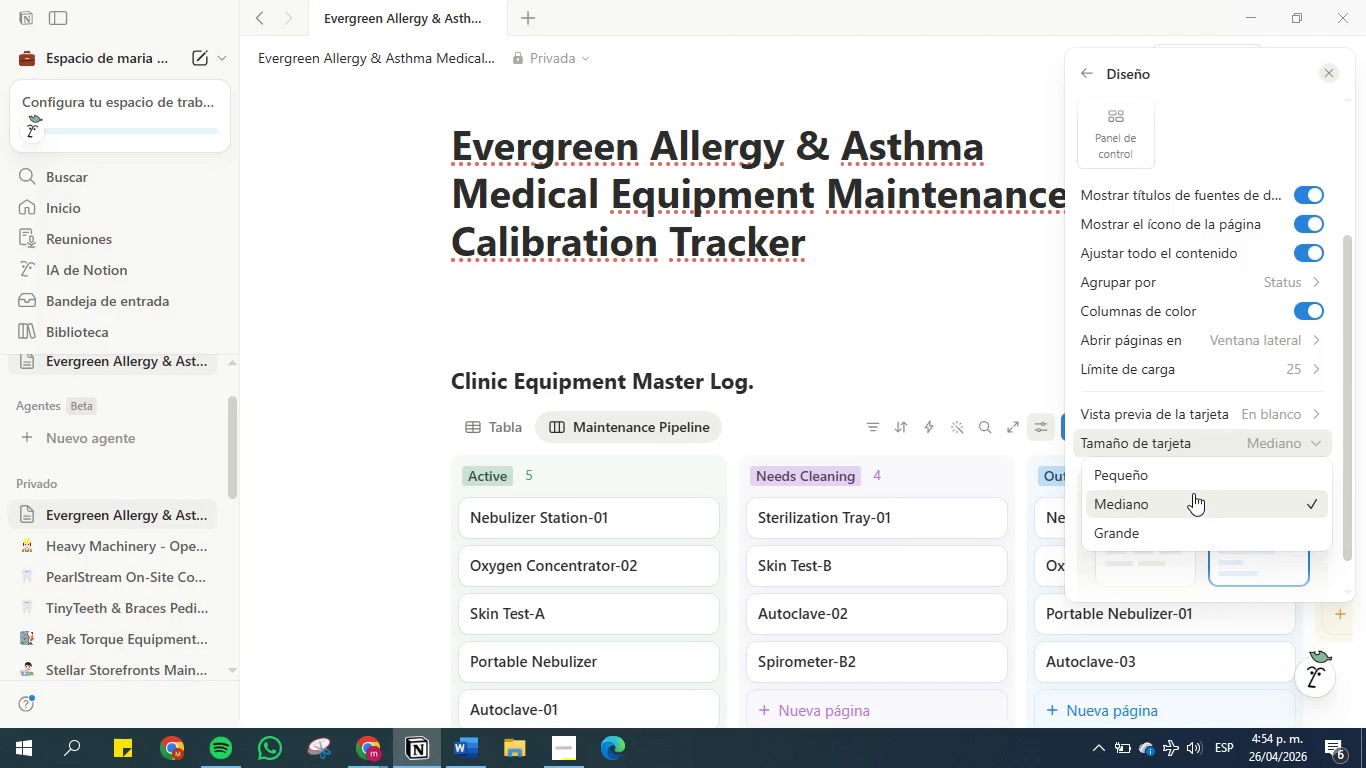 
left_click([1193, 484])
 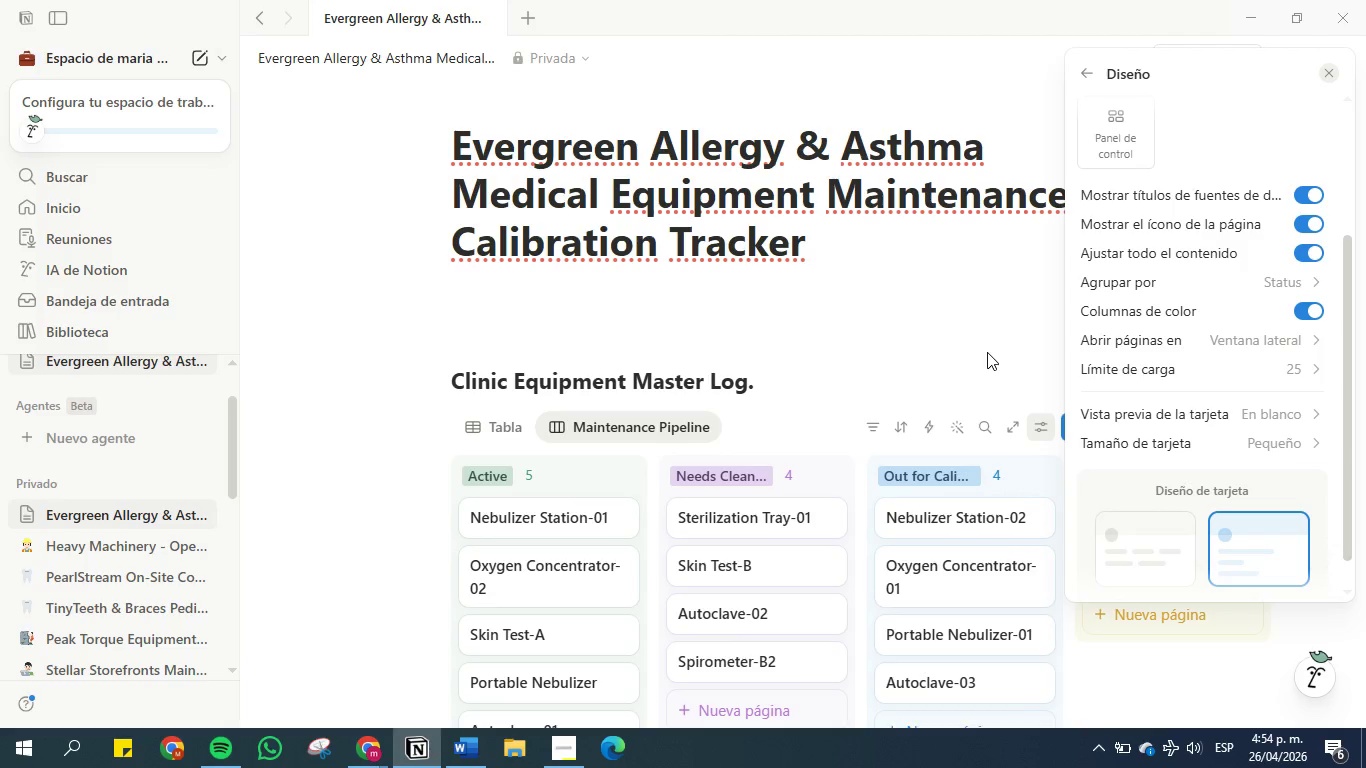 
left_click([987, 352])
 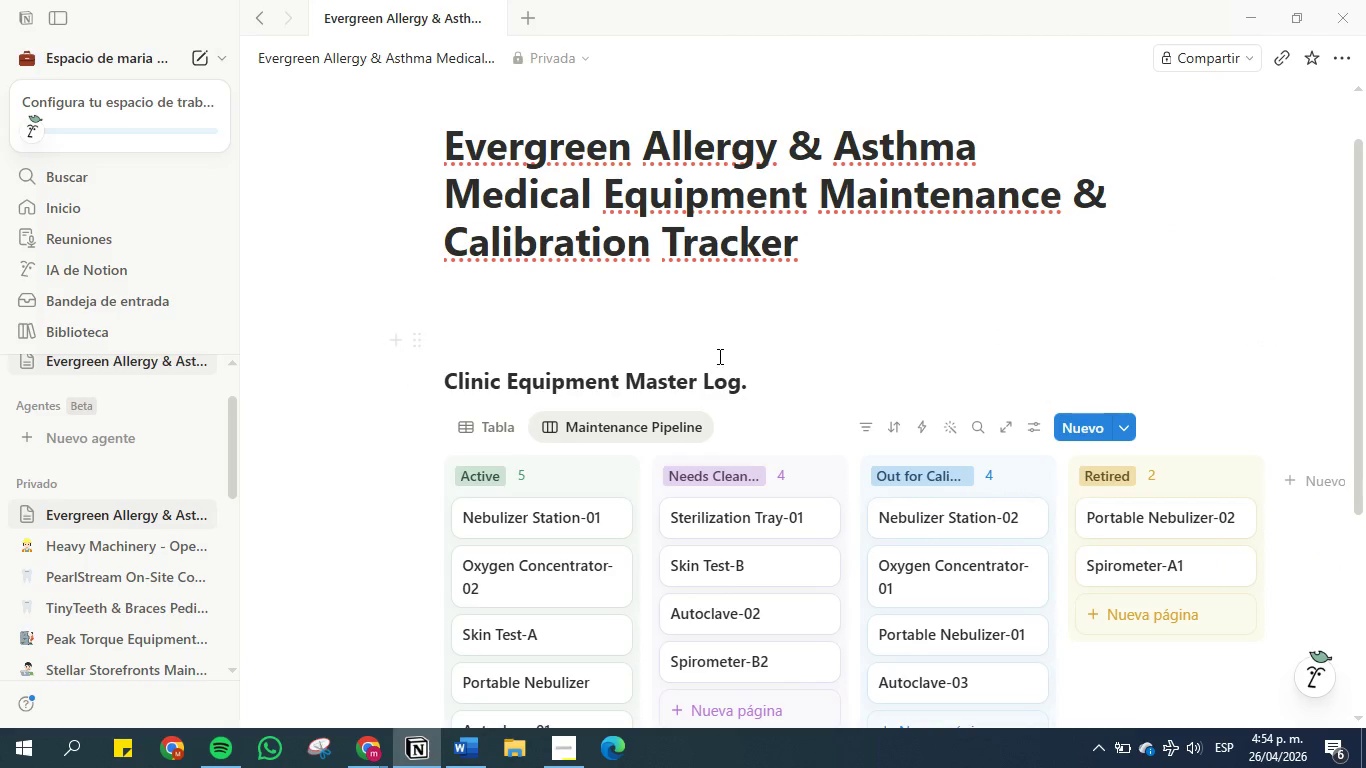 
scroll: coordinate [706, 405], scroll_direction: down, amount: 2.0
 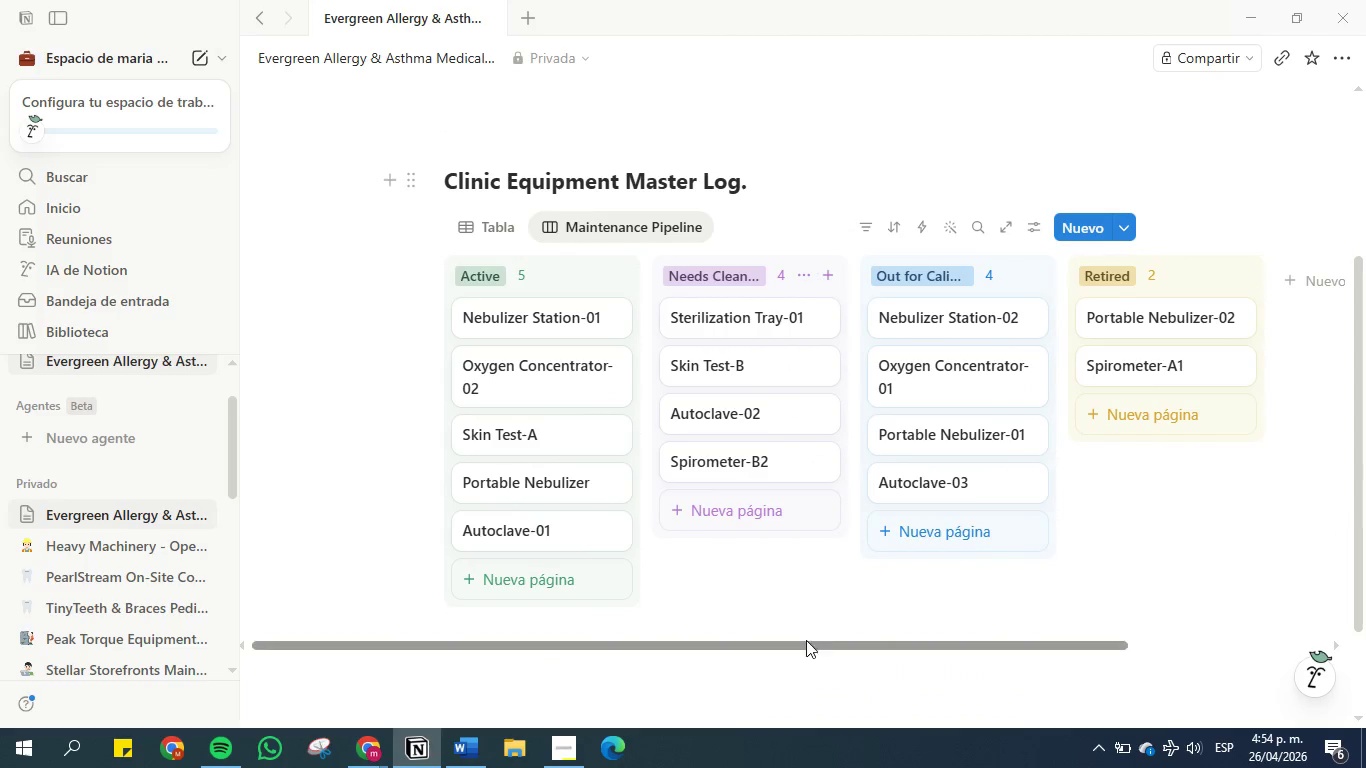 
left_click_drag(start_coordinate=[806, 645], to_coordinate=[706, 638])
 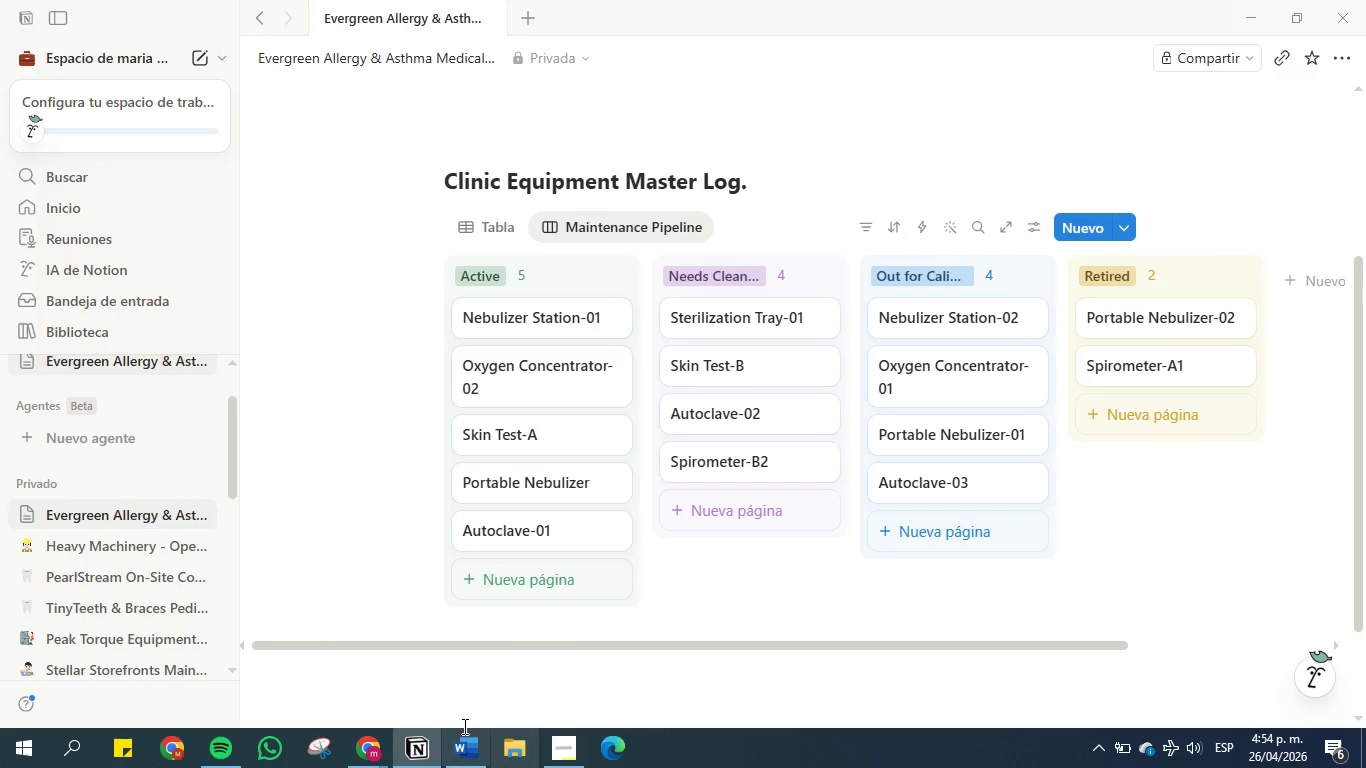 
left_click([458, 760])
 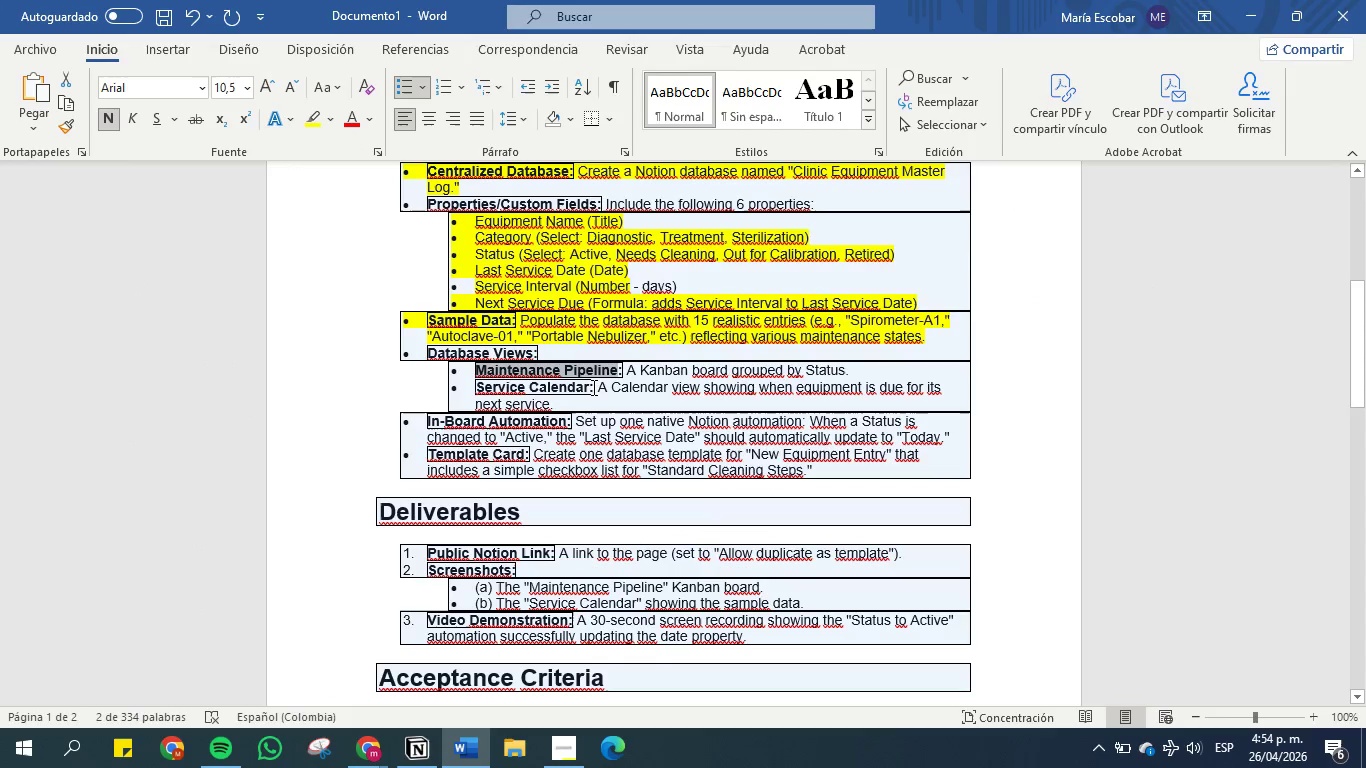 
left_click([593, 380])
 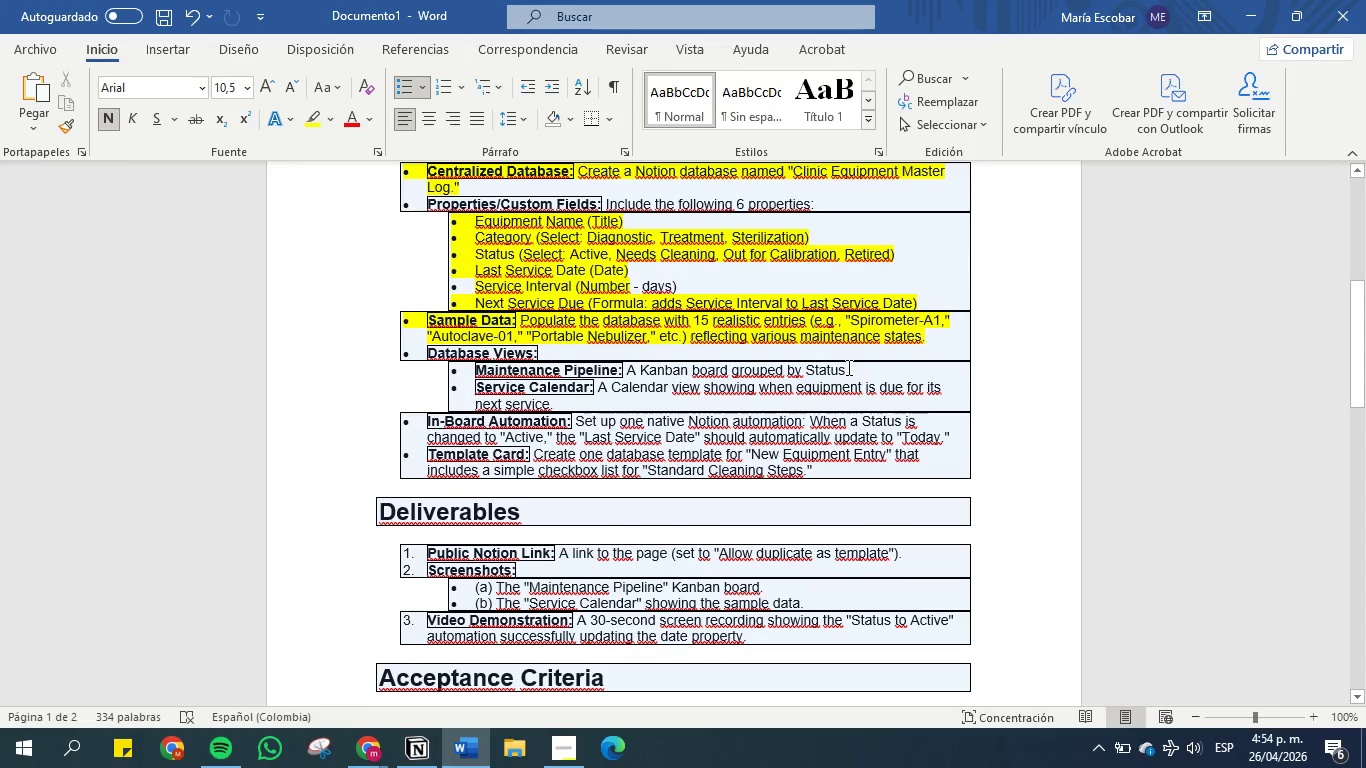 
left_click_drag(start_coordinate=[852, 367], to_coordinate=[460, 367])
 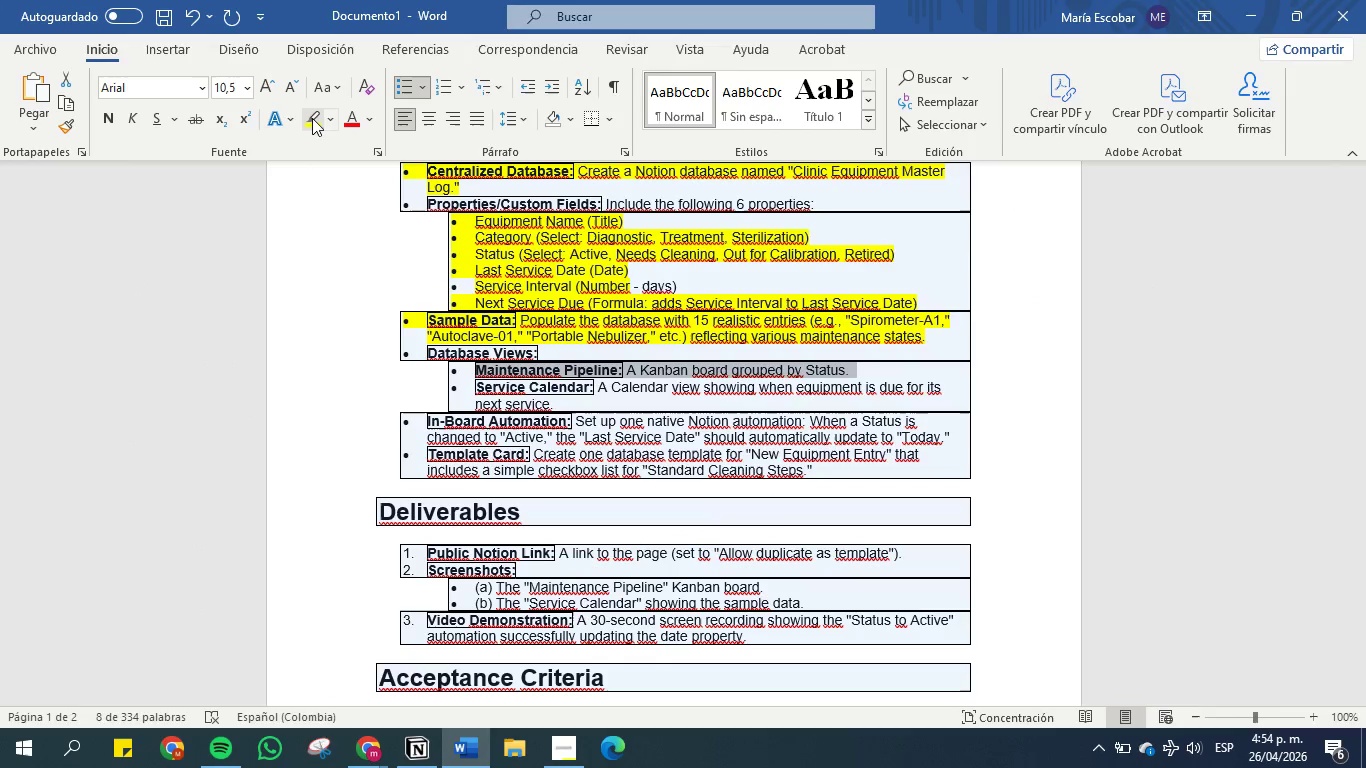 
left_click([312, 118])
 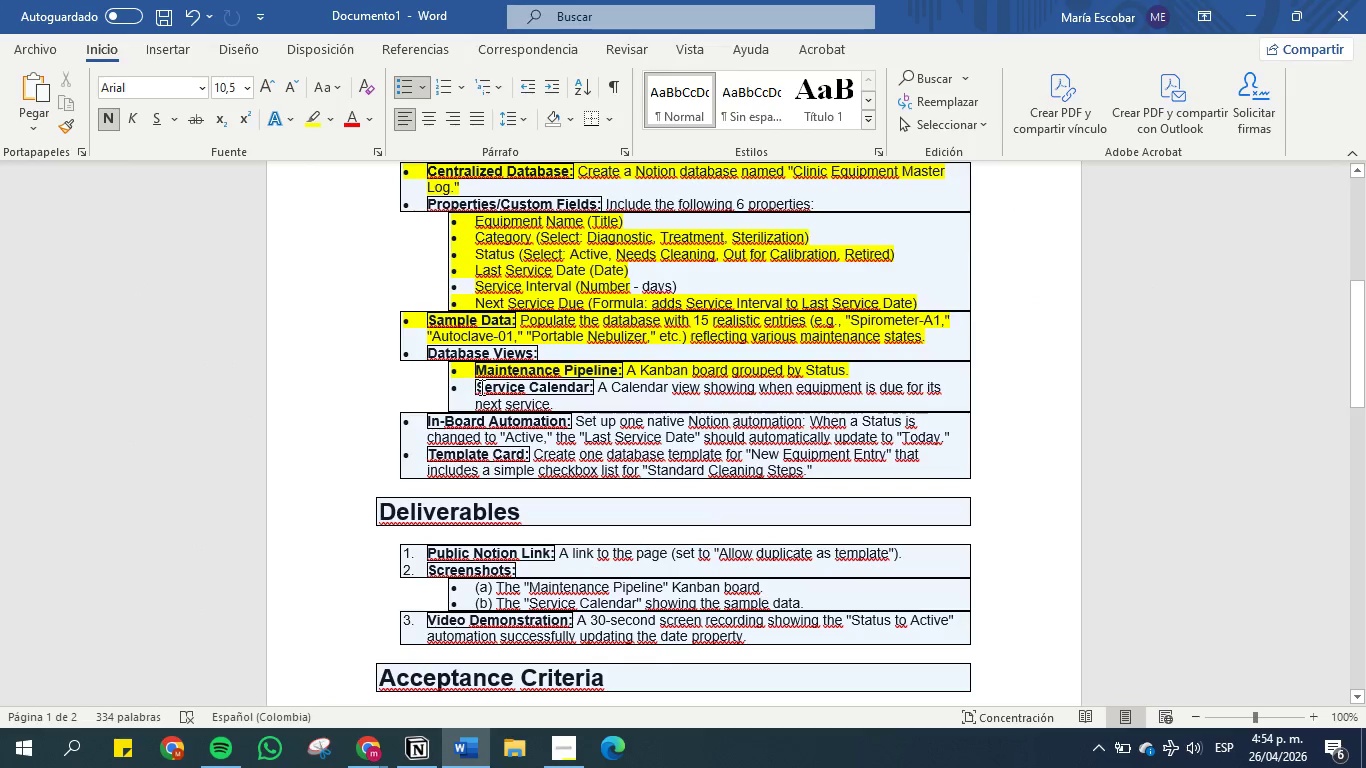 
left_click_drag(start_coordinate=[480, 387], to_coordinate=[565, 387])
 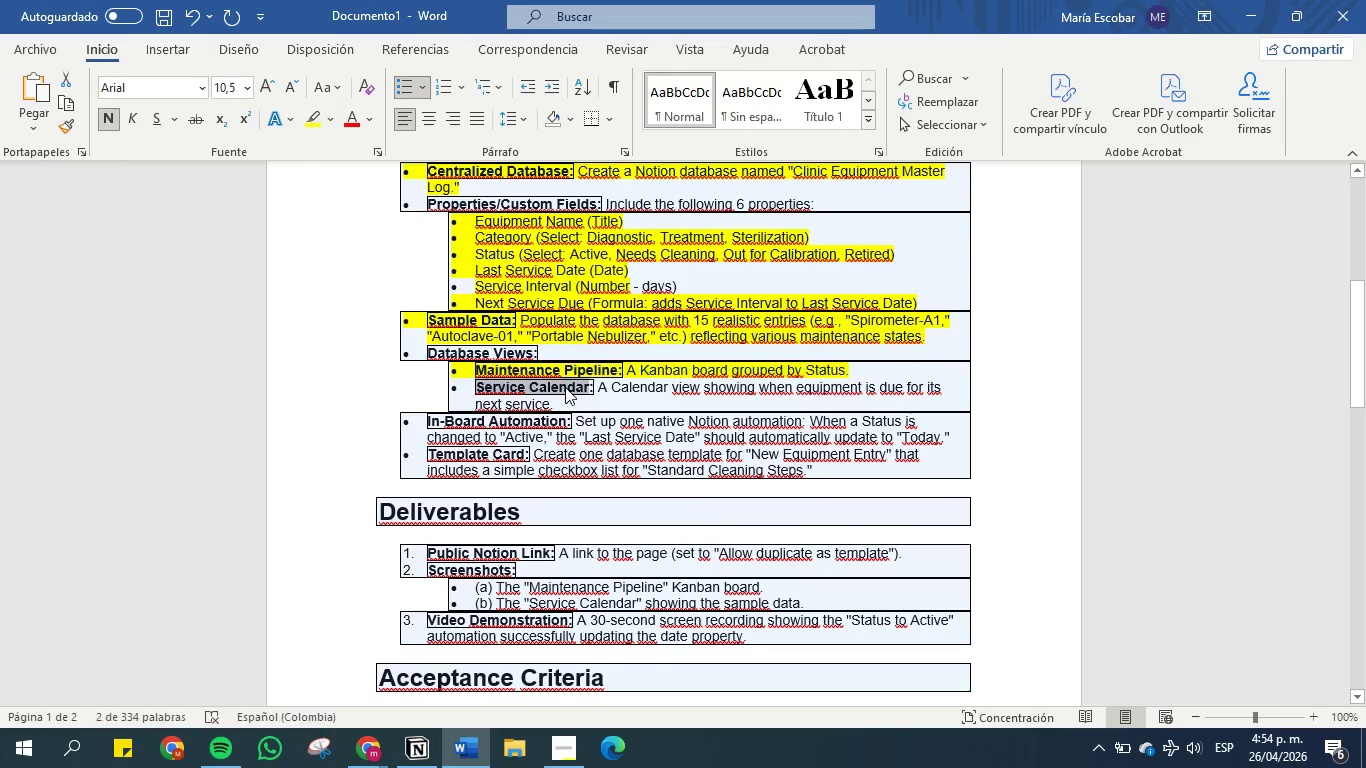 
key(Control+C)
 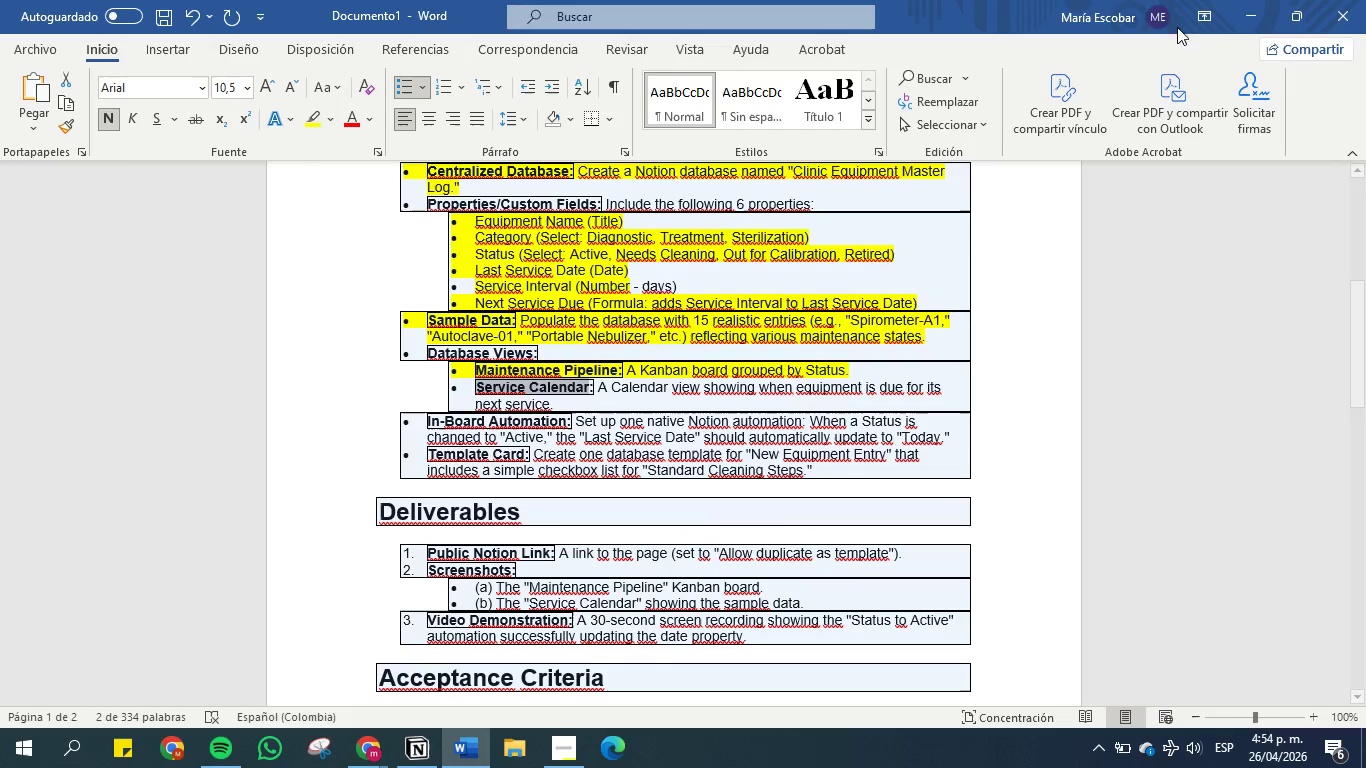 
left_click([1241, 0])
 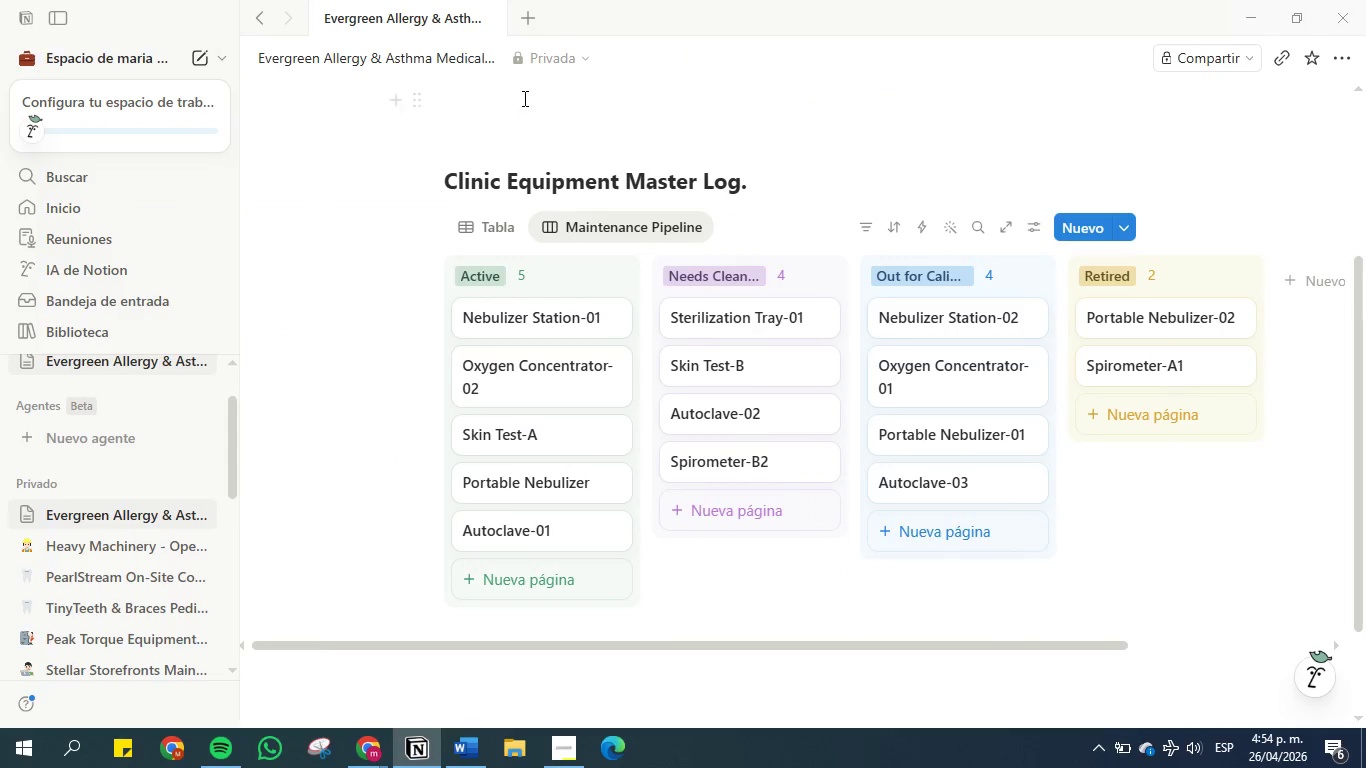 
scroll: coordinate [575, 226], scroll_direction: up, amount: 1.0
 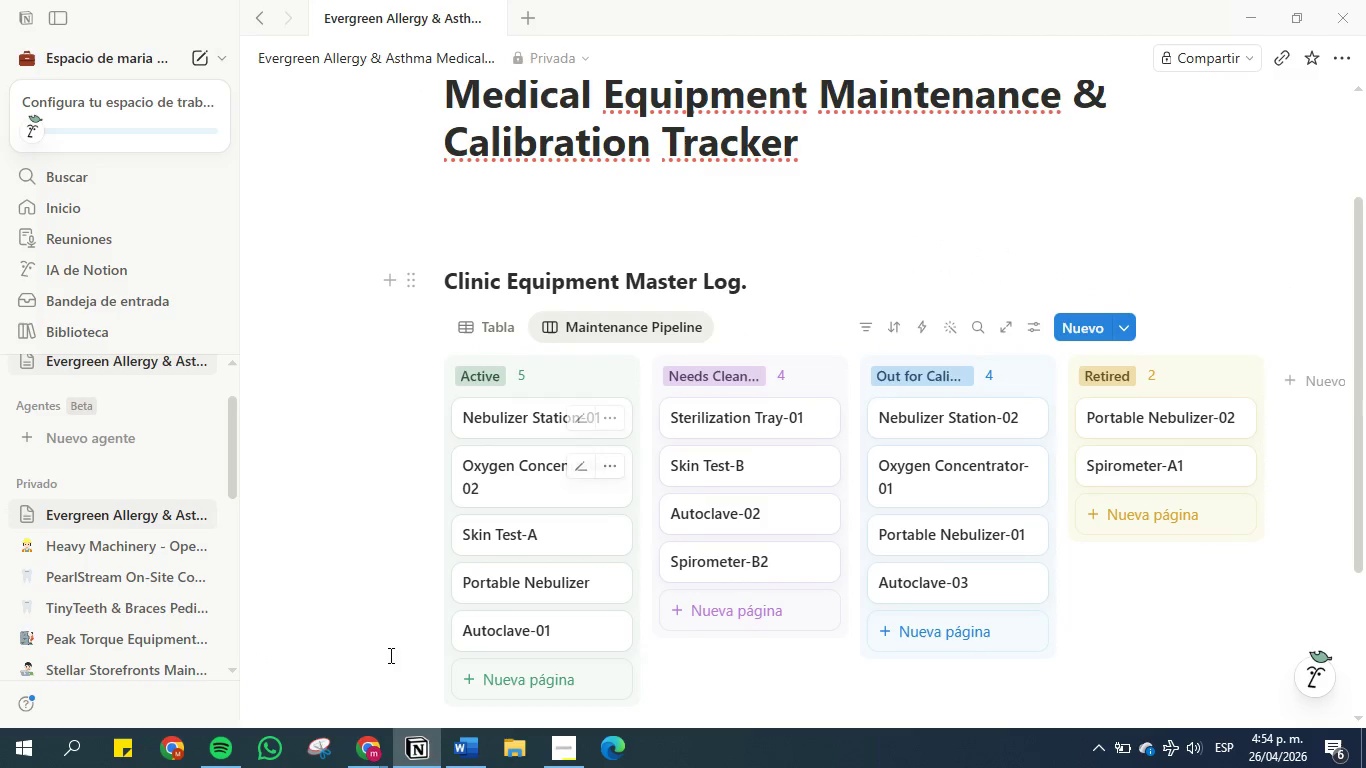 
left_click([458, 752])
 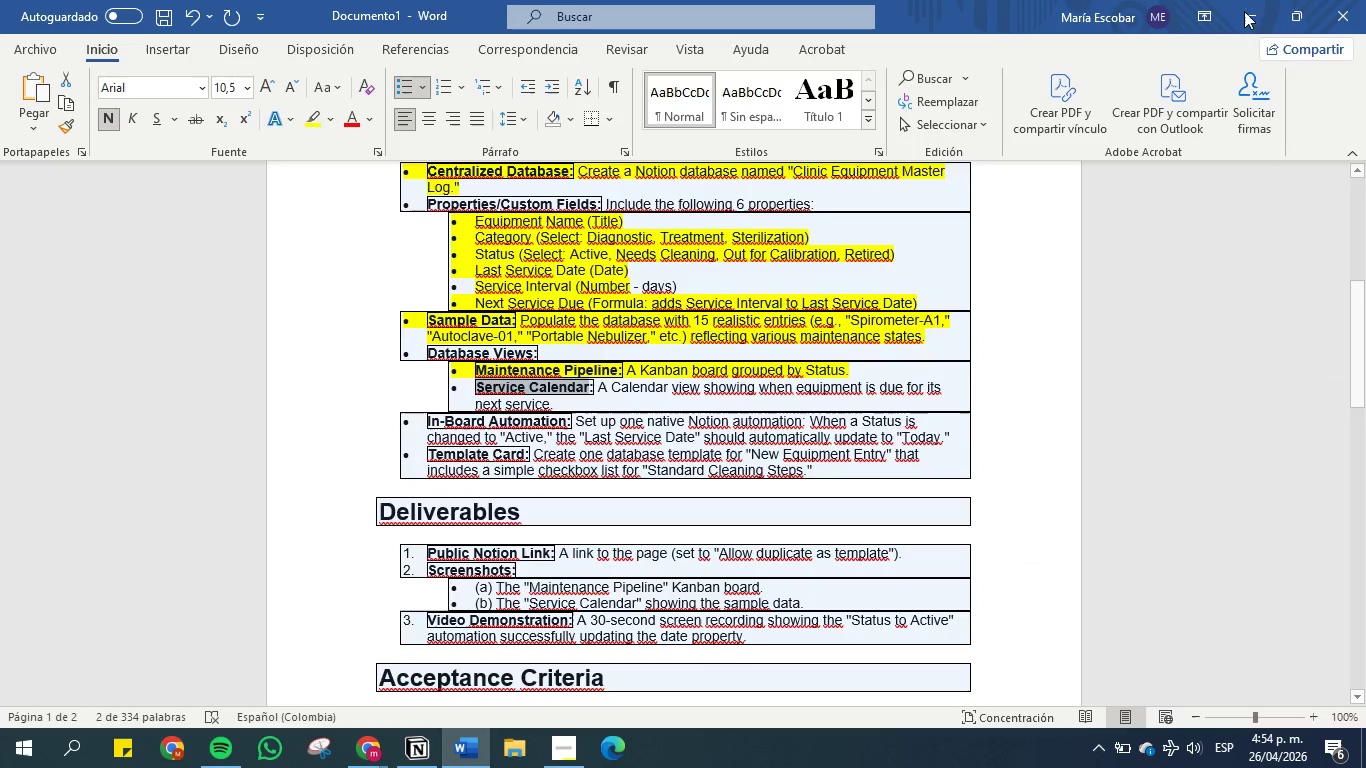 
wait(5.42)
 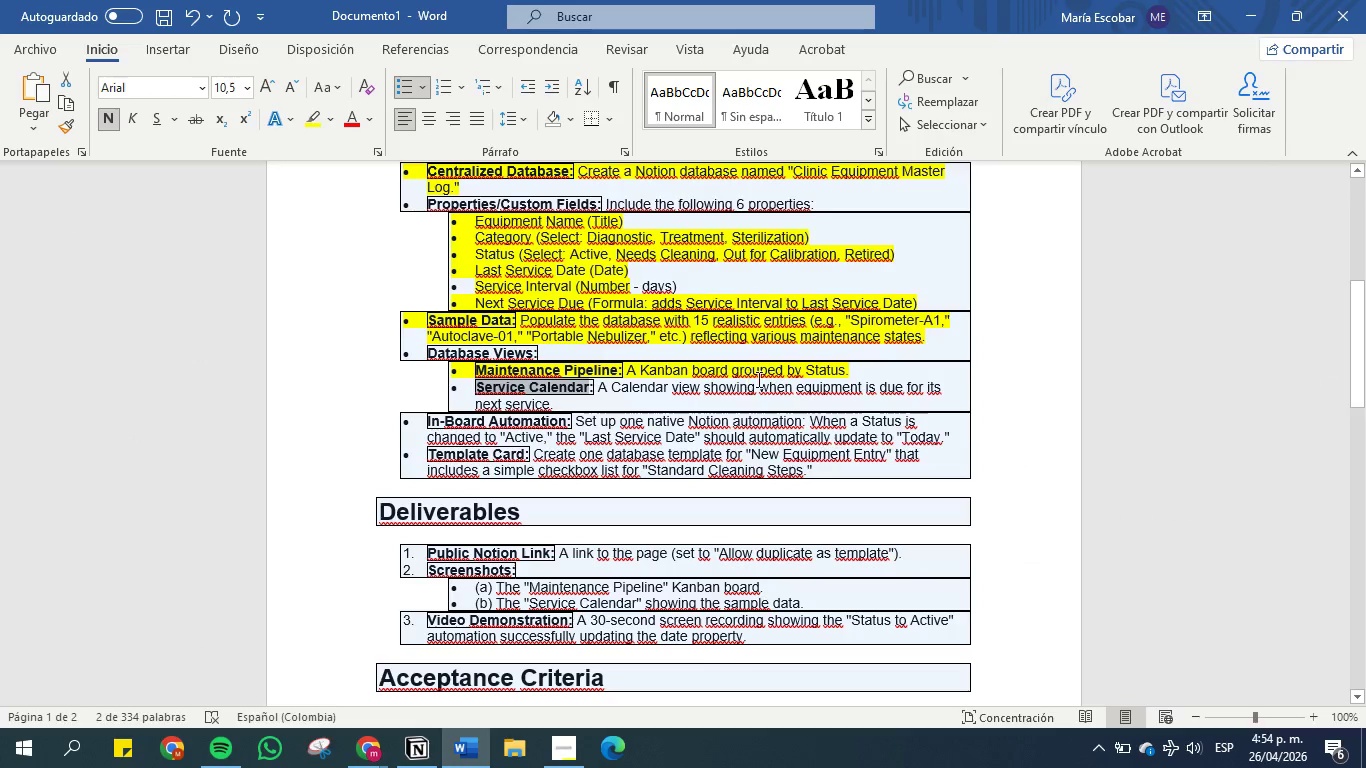 
left_click([1251, 8])
 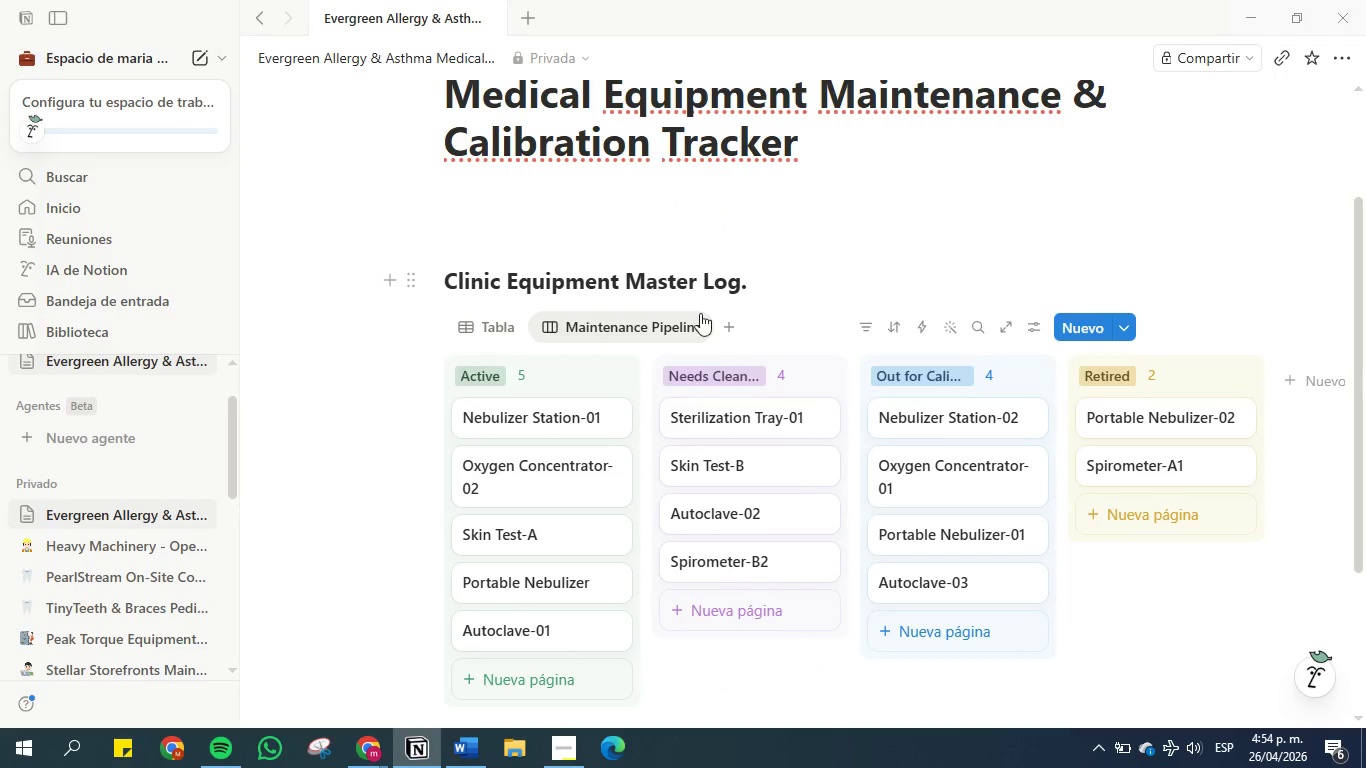 
left_click([737, 325])
 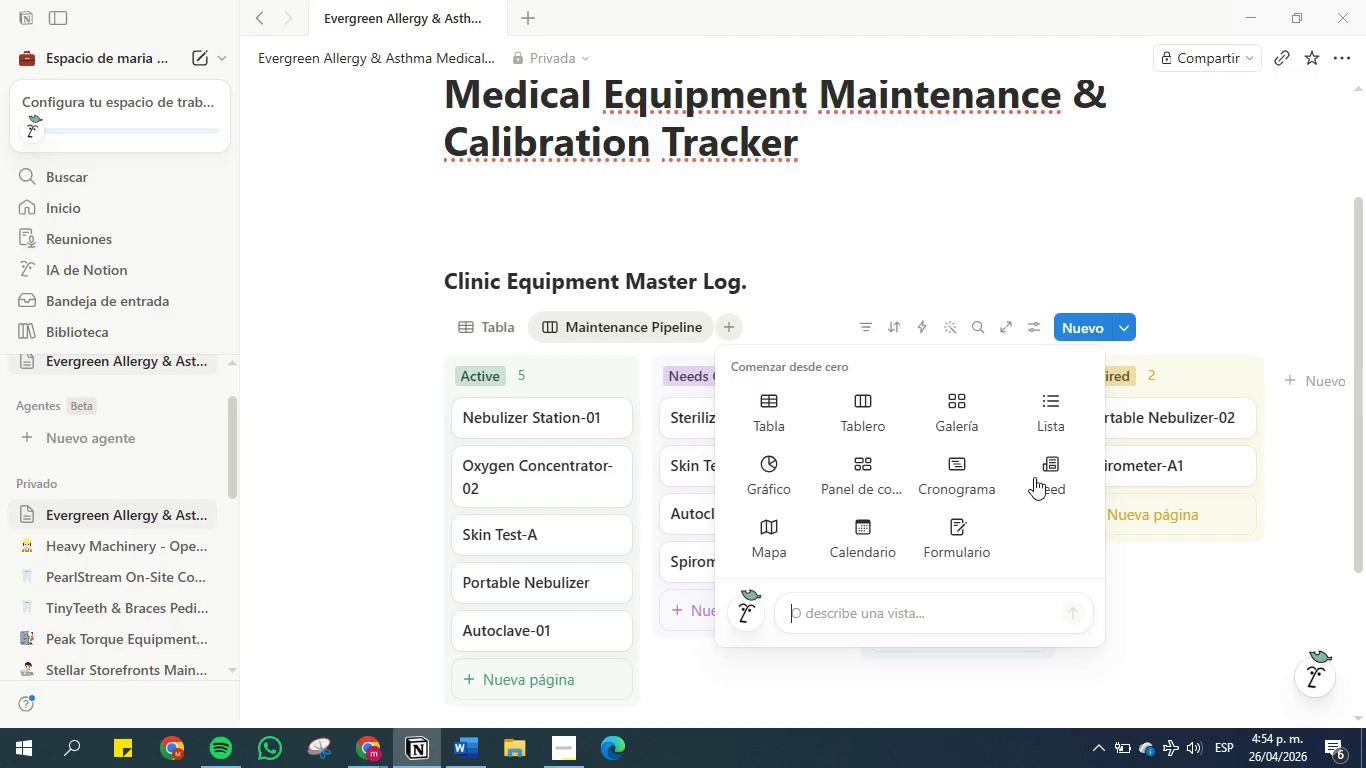 
left_click([863, 522])
 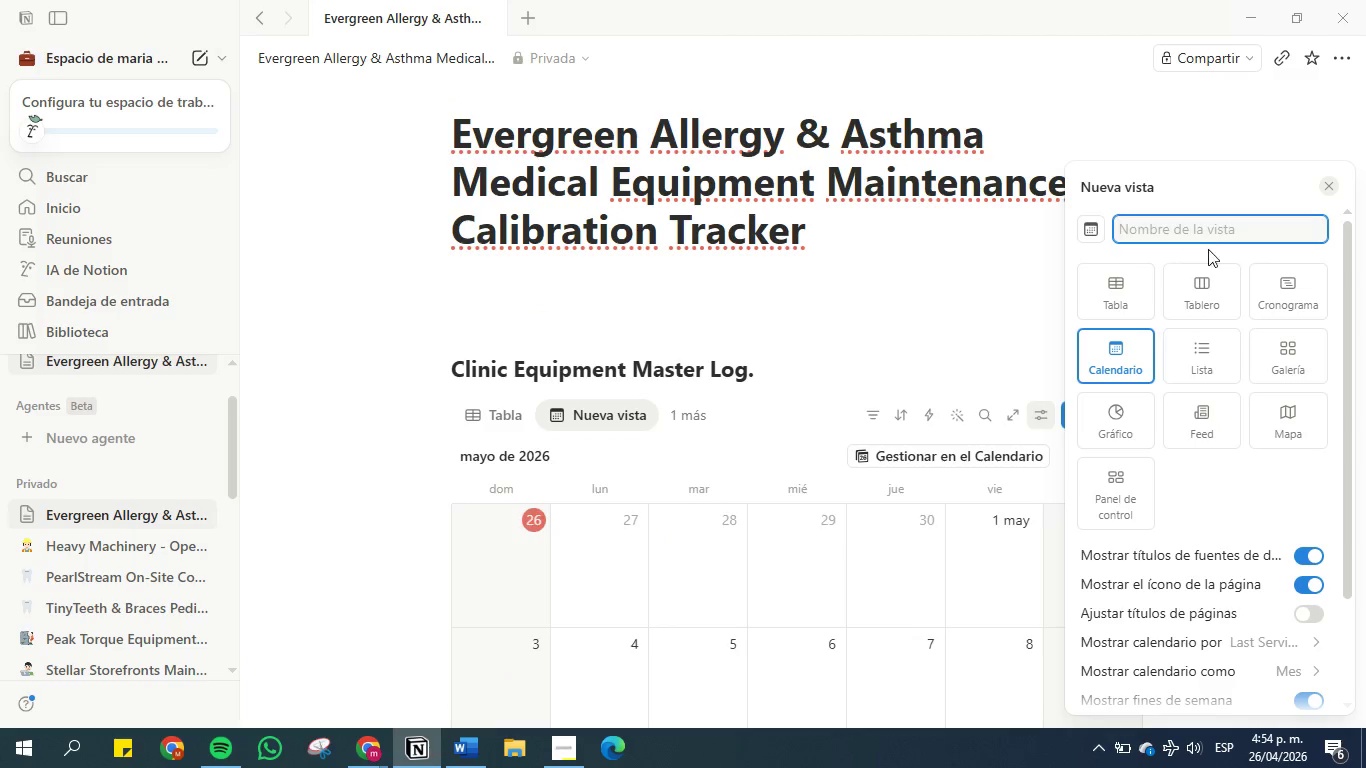 
left_click([1210, 234])
 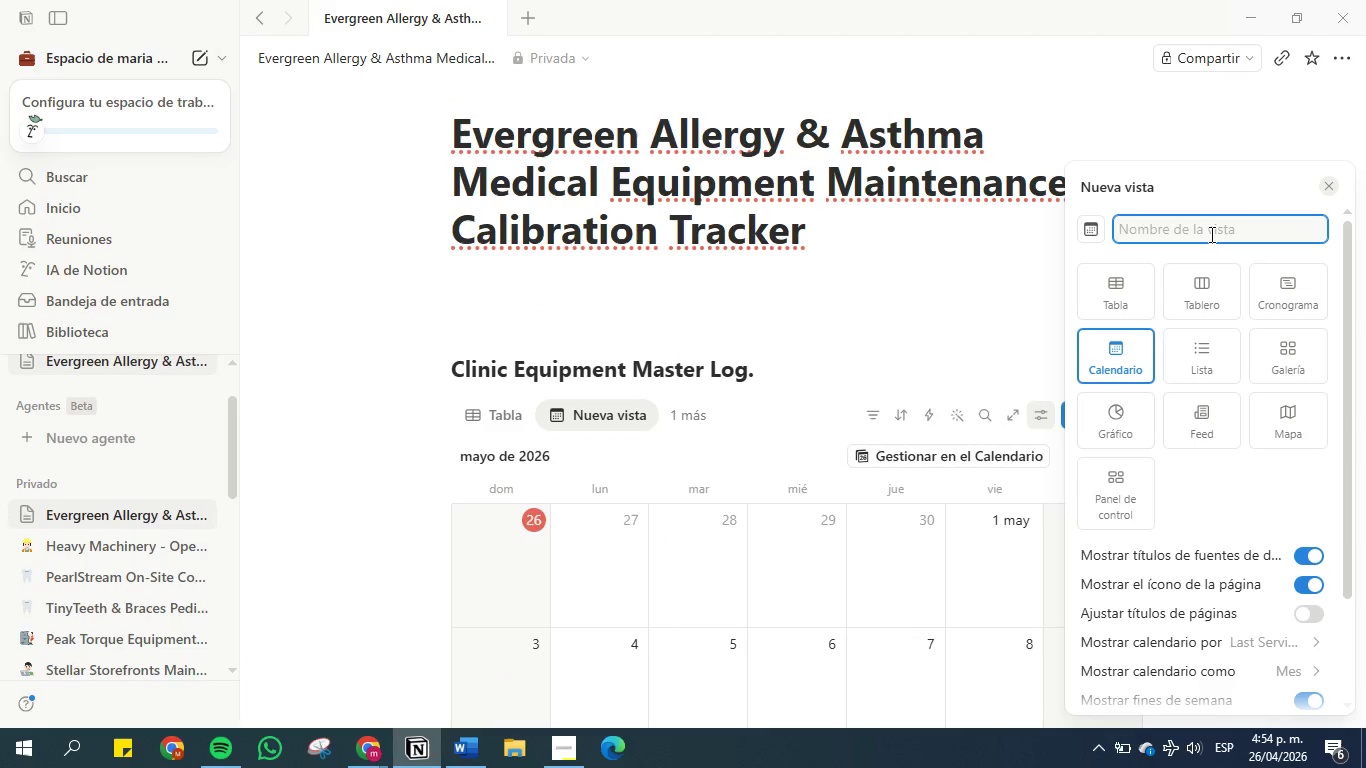 
key(Control+V)
 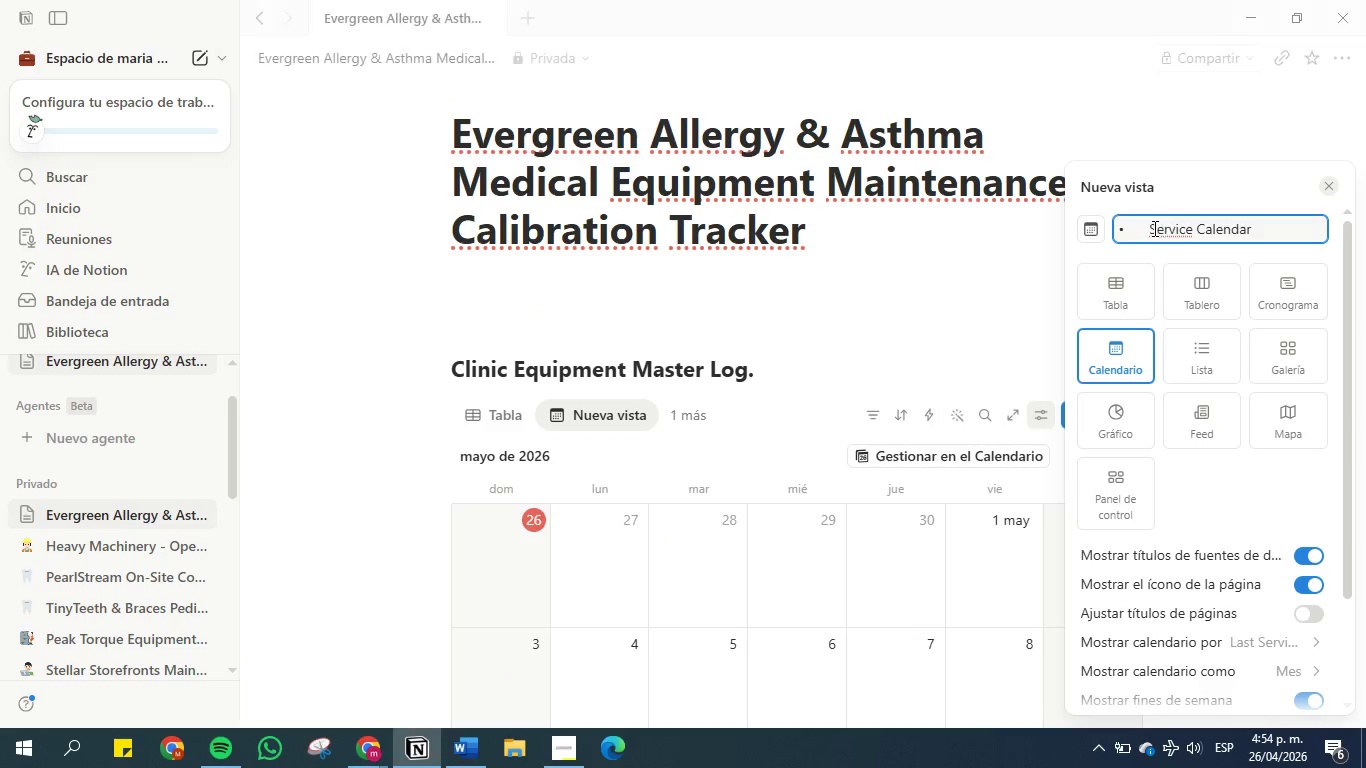 
left_click([1153, 228])
 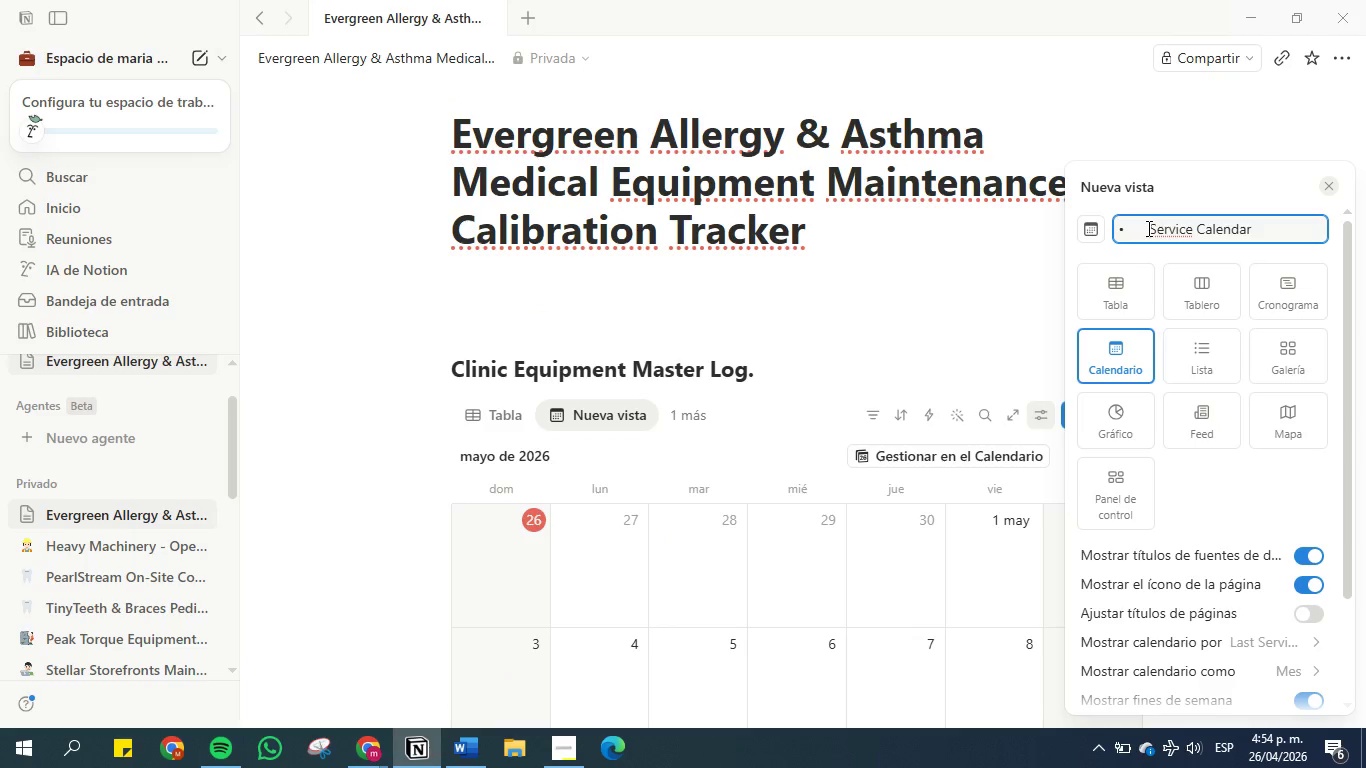 
left_click([1147, 228])
 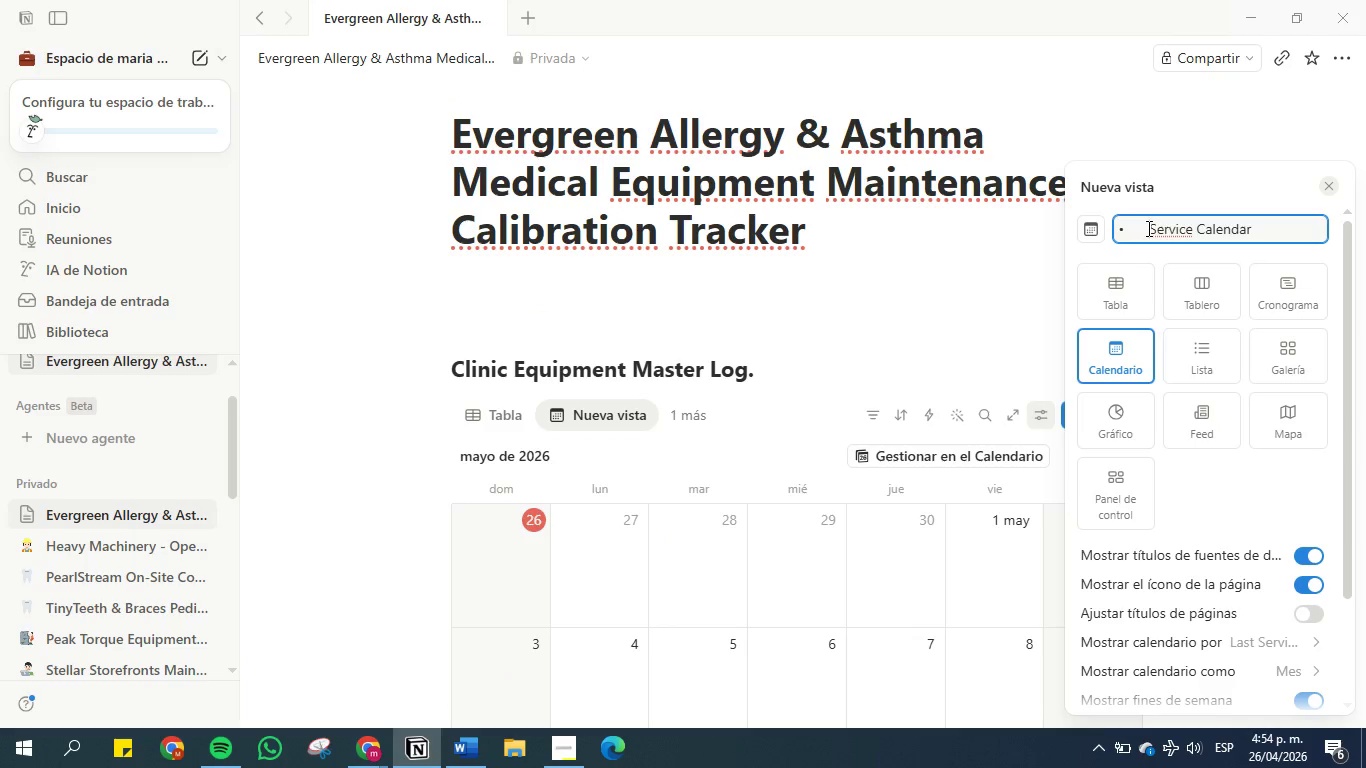 
key(Backspace)
 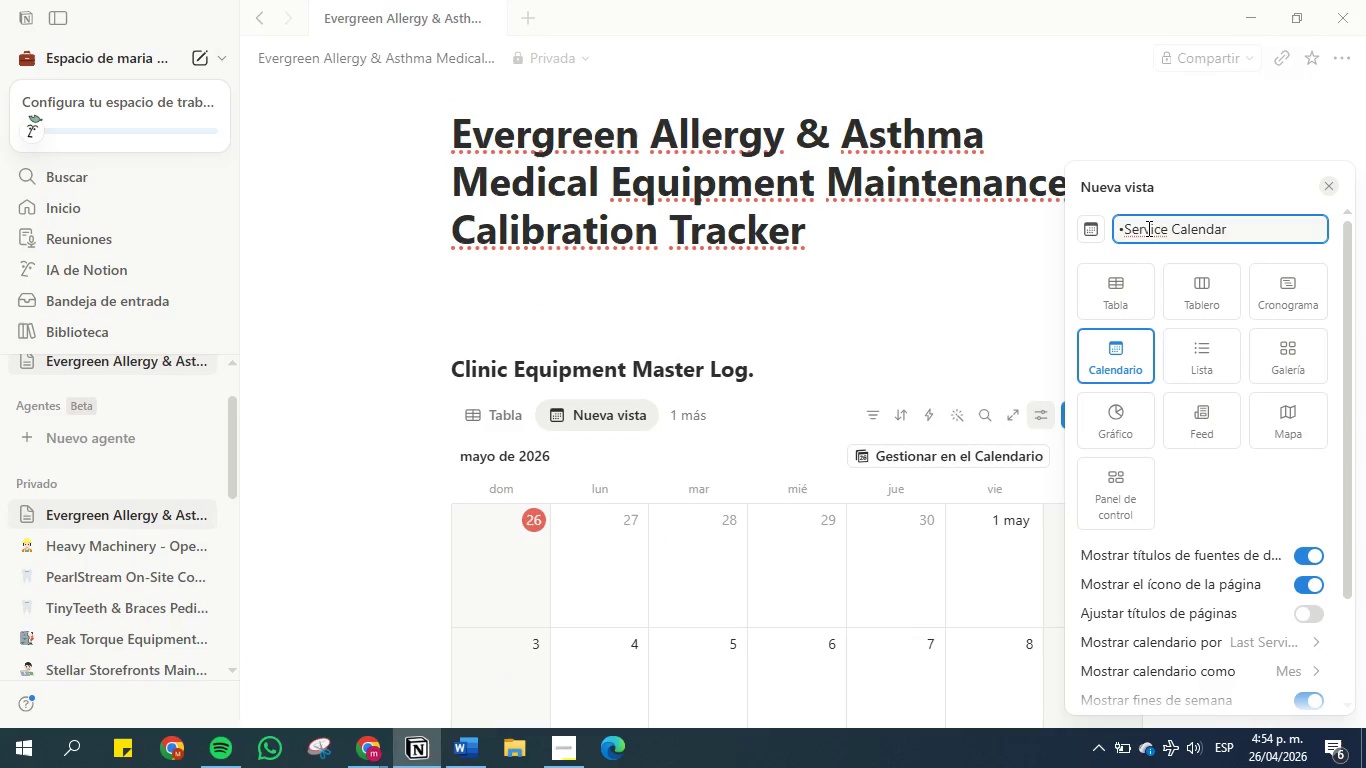 
key(Backspace)
 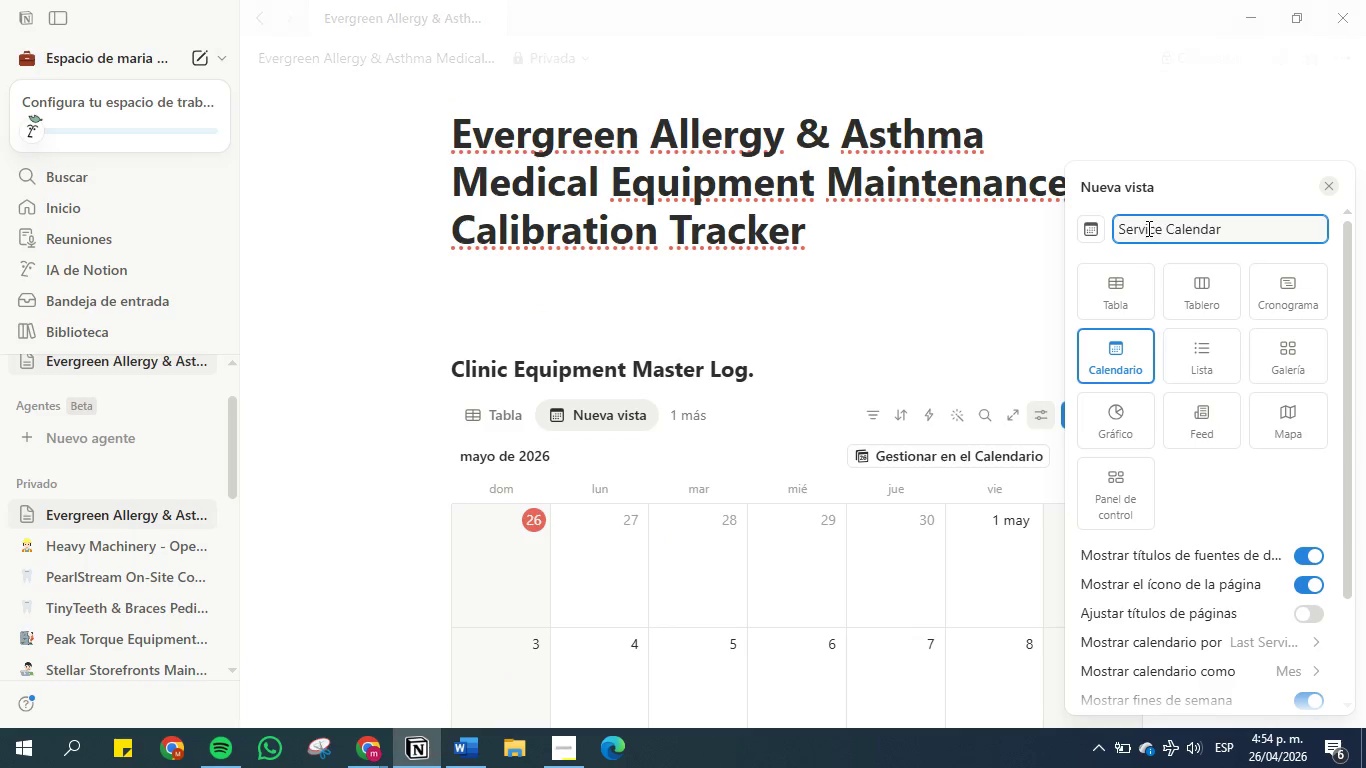 
key(Backspace)
 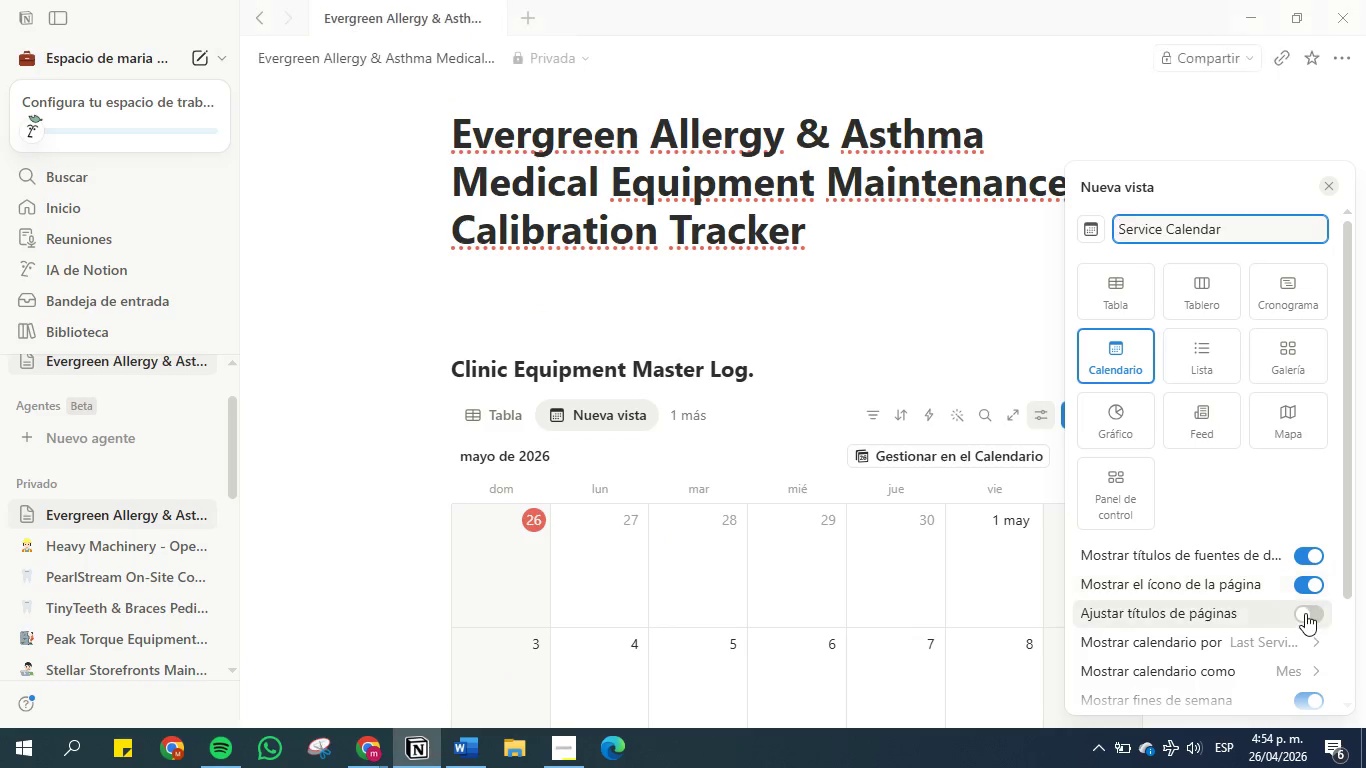 
scroll: coordinate [1305, 613], scroll_direction: down, amount: 1.0
 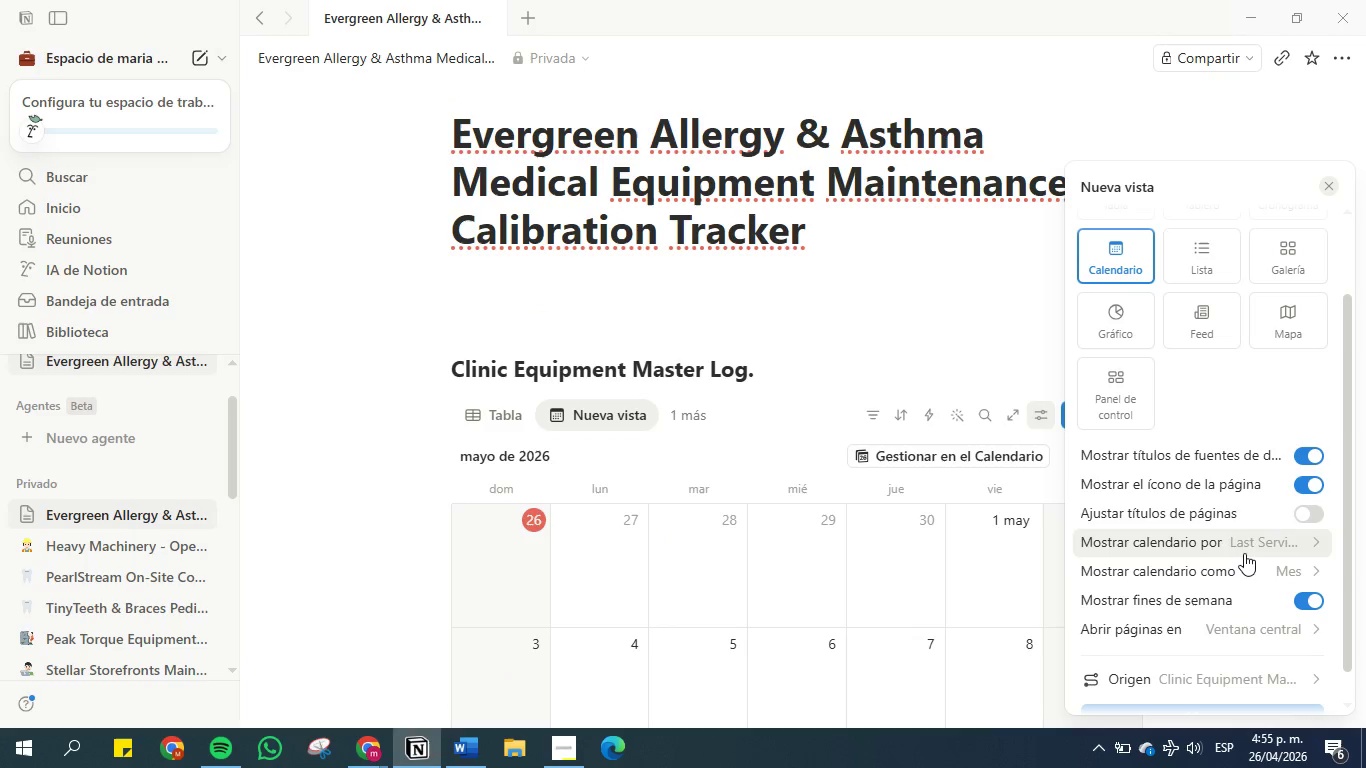 
left_click([1244, 551])
 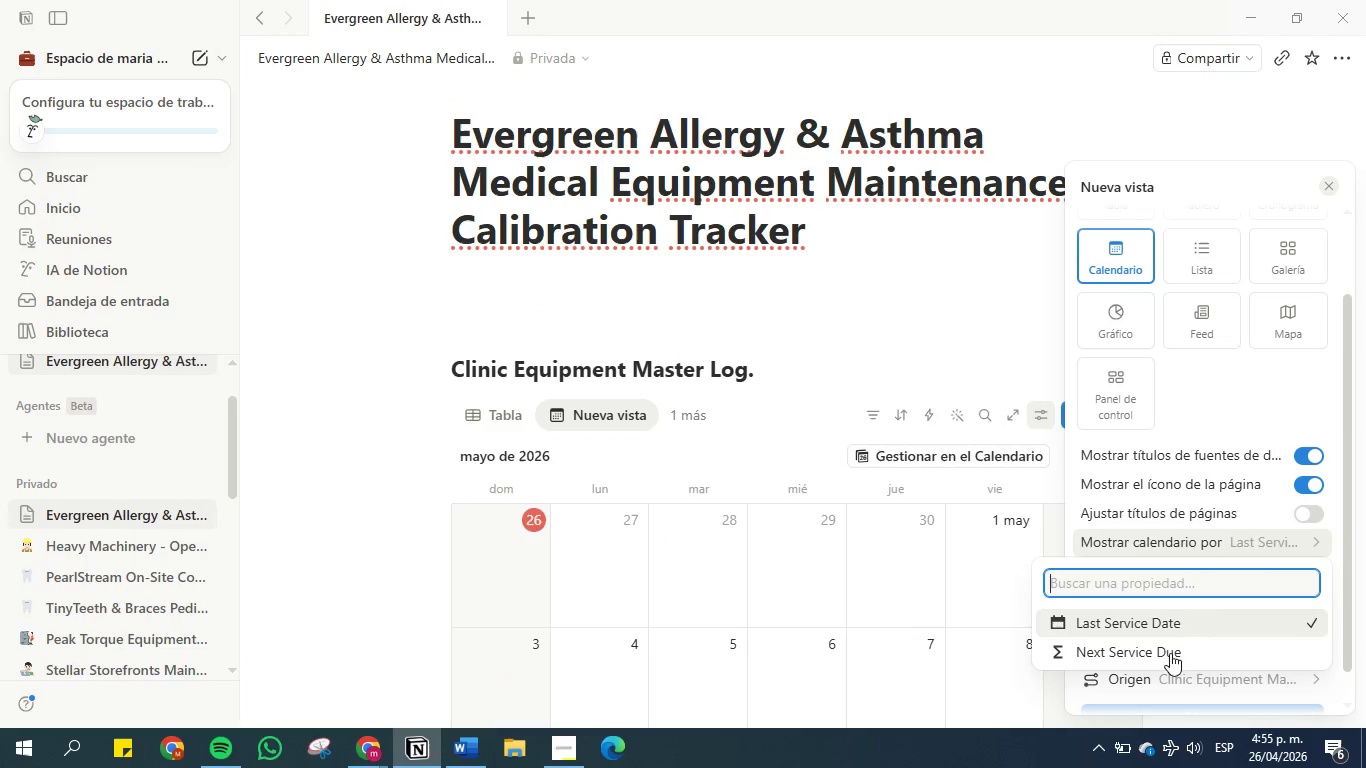 
left_click([1168, 652])
 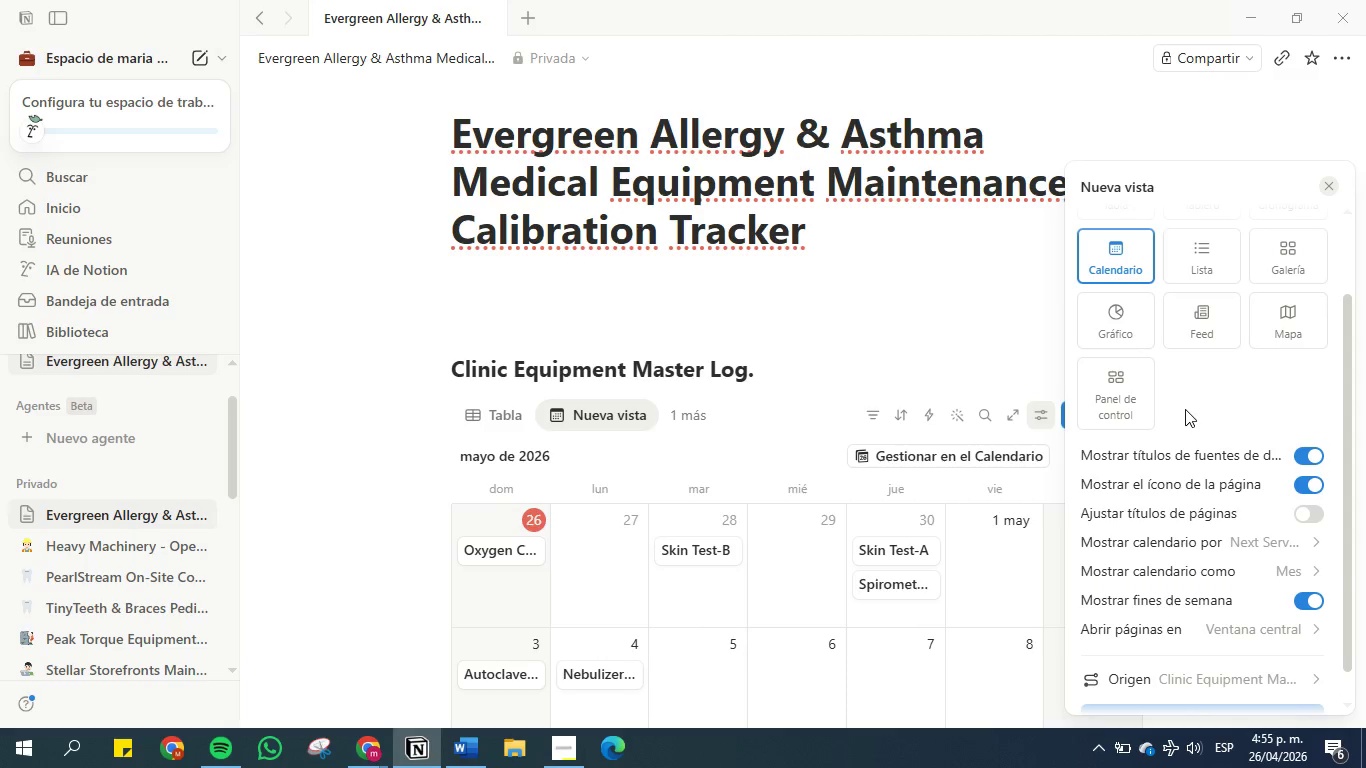 
scroll: coordinate [1185, 409], scroll_direction: down, amount: 1.0
 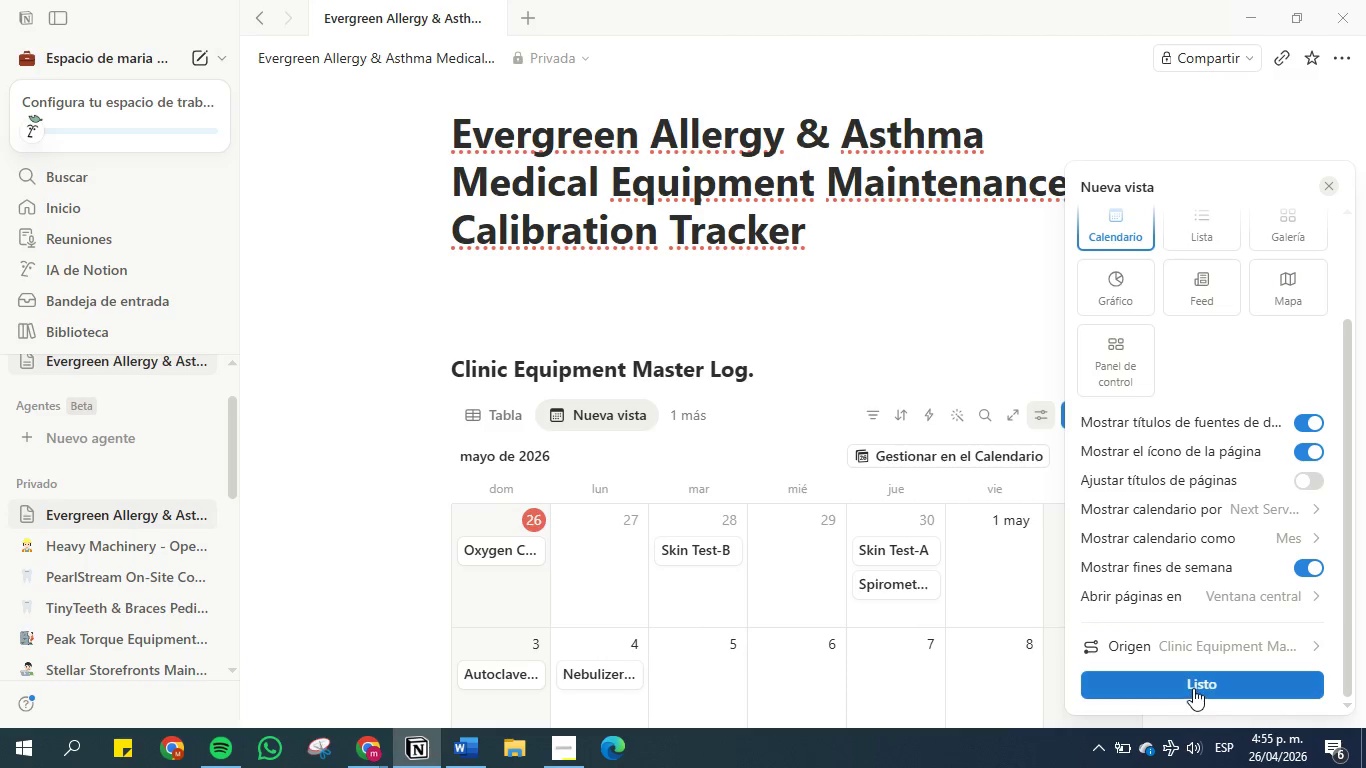 
left_click([1193, 688])
 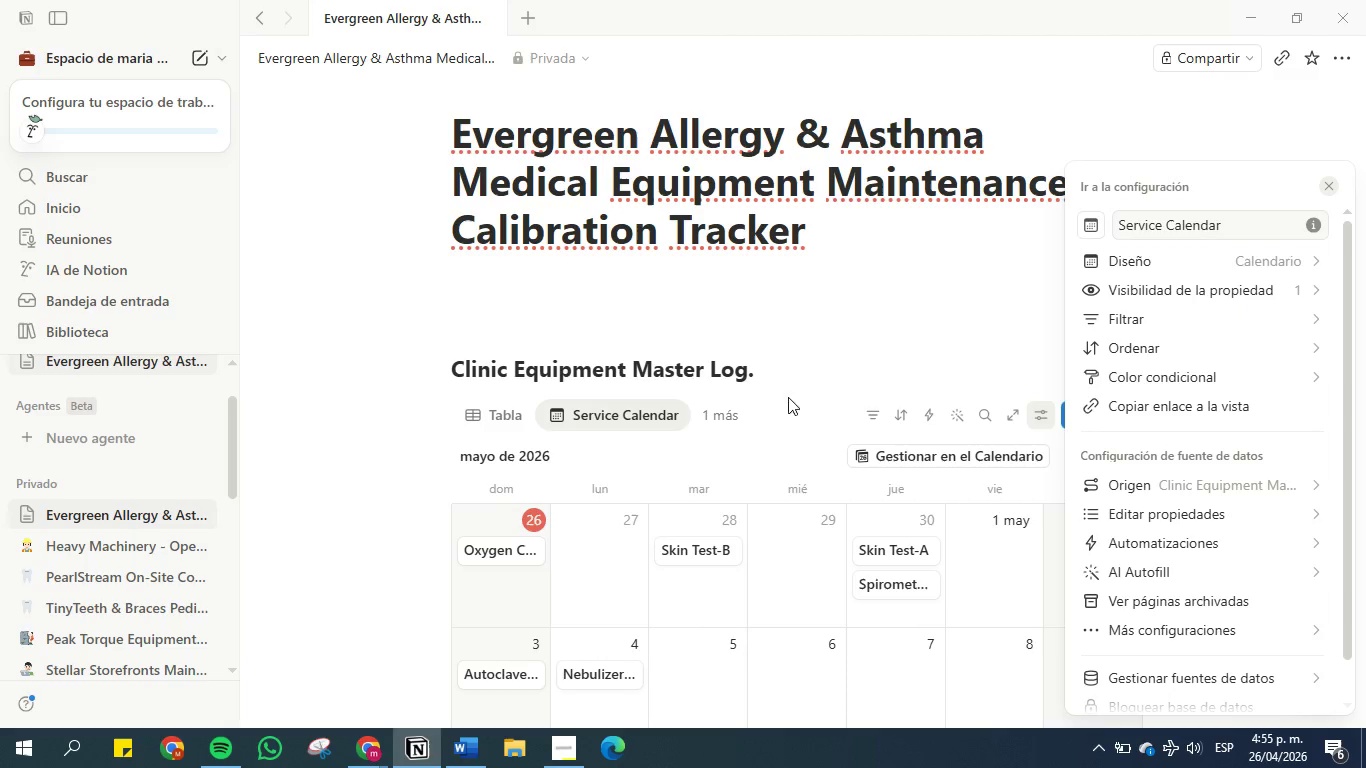 
left_click([810, 347])
 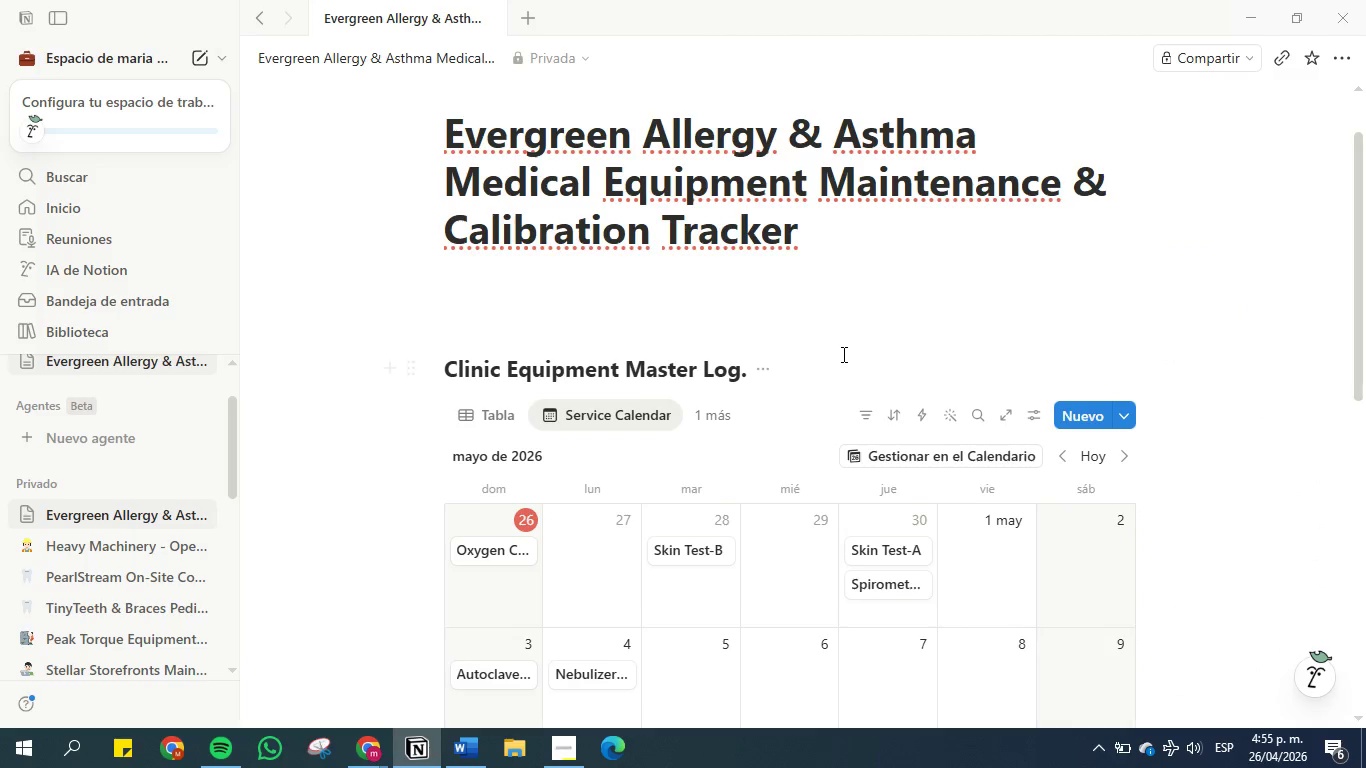 
scroll: coordinate [842, 354], scroll_direction: down, amount: 2.0
 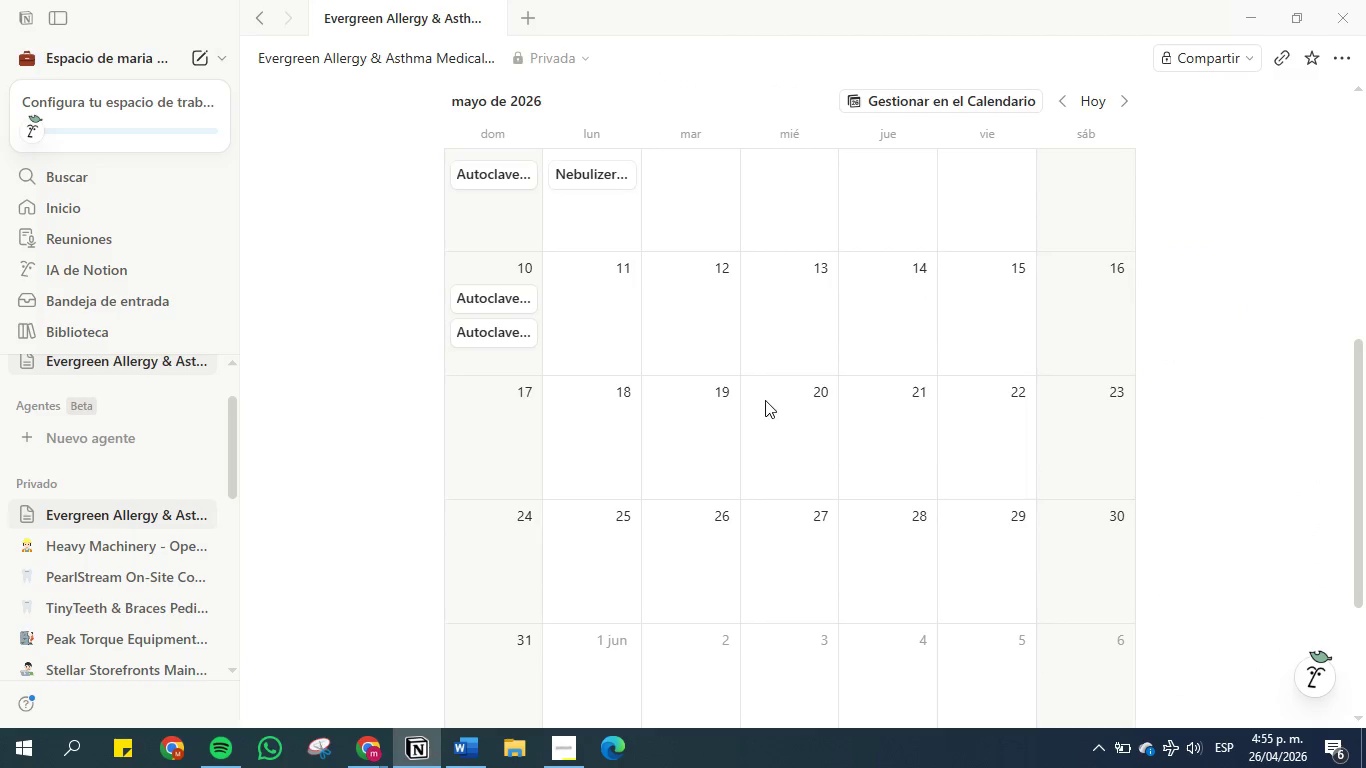 
scroll: coordinate [762, 402], scroll_direction: up, amount: 2.0
 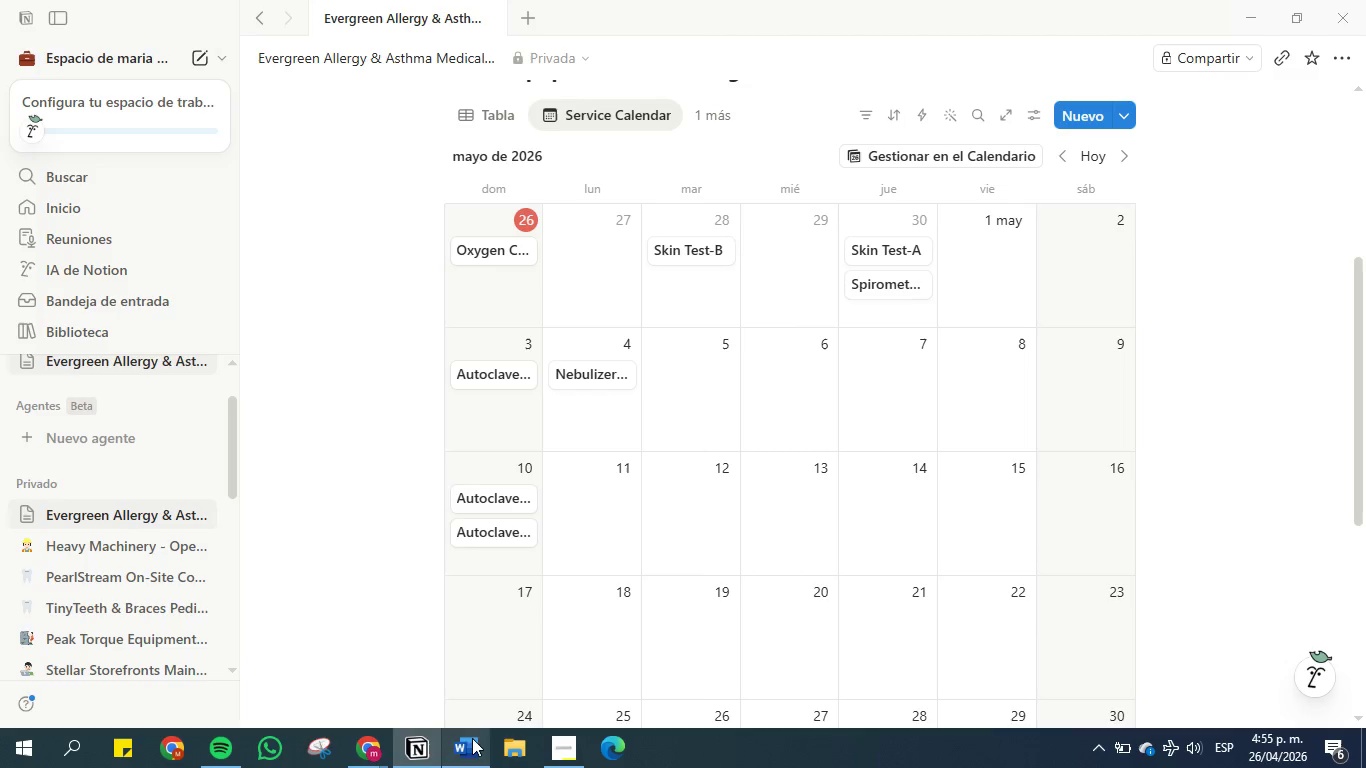 
left_click([567, 376])
 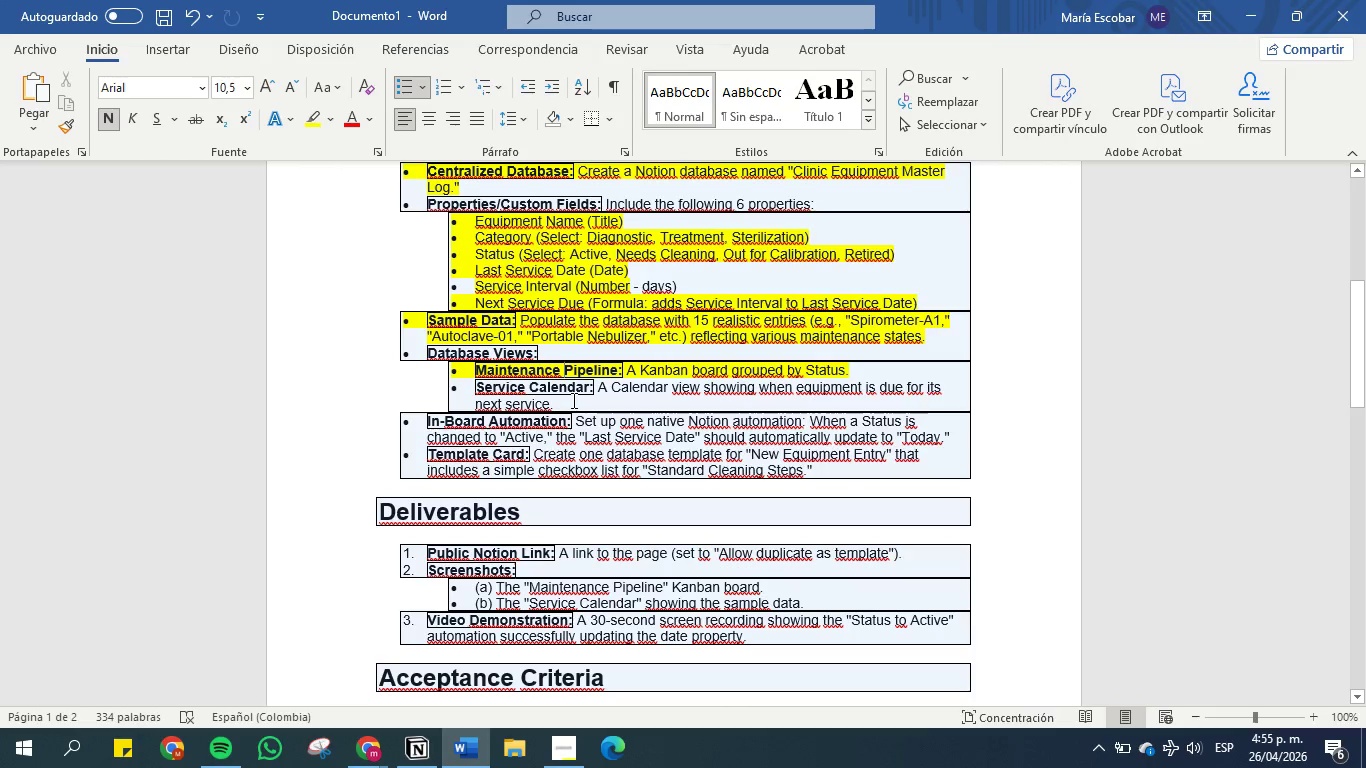 
left_click_drag(start_coordinate=[572, 400], to_coordinate=[465, 373])
 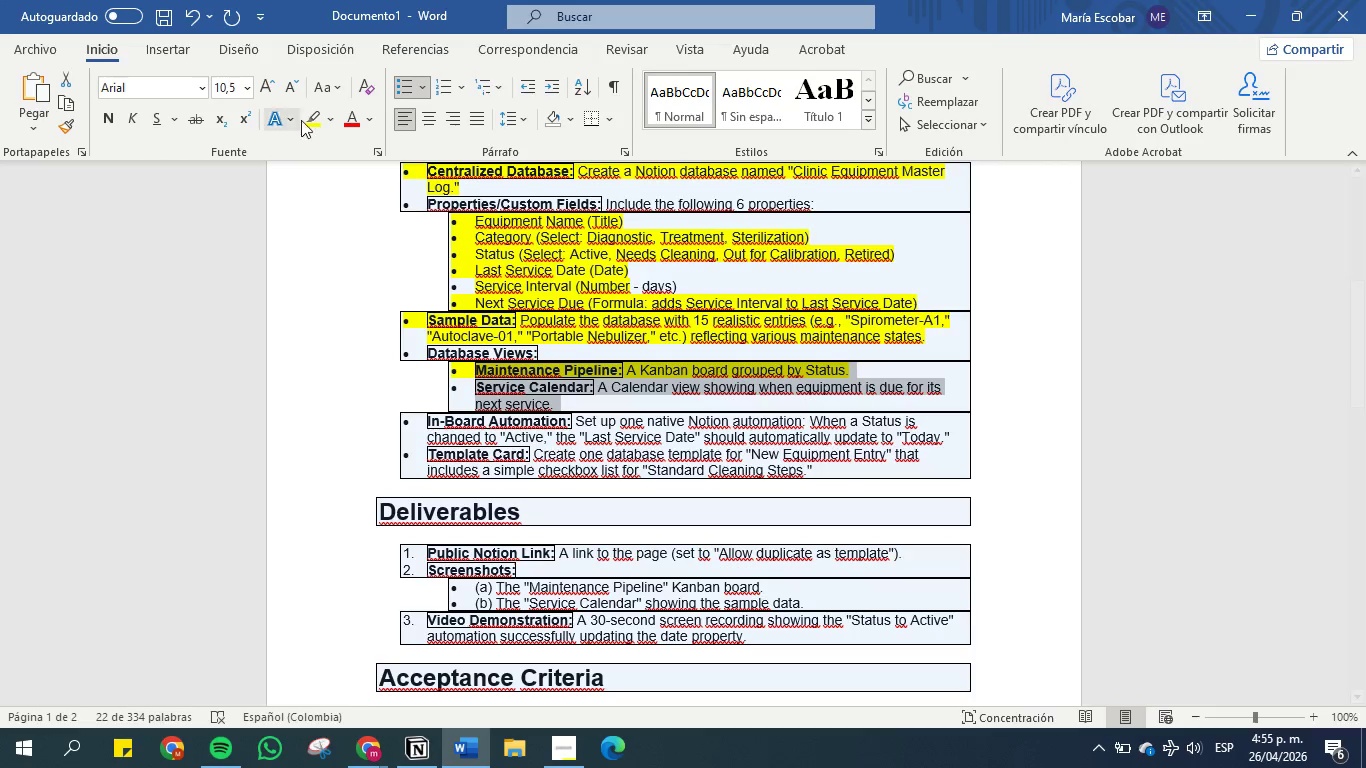 
left_click([316, 118])
 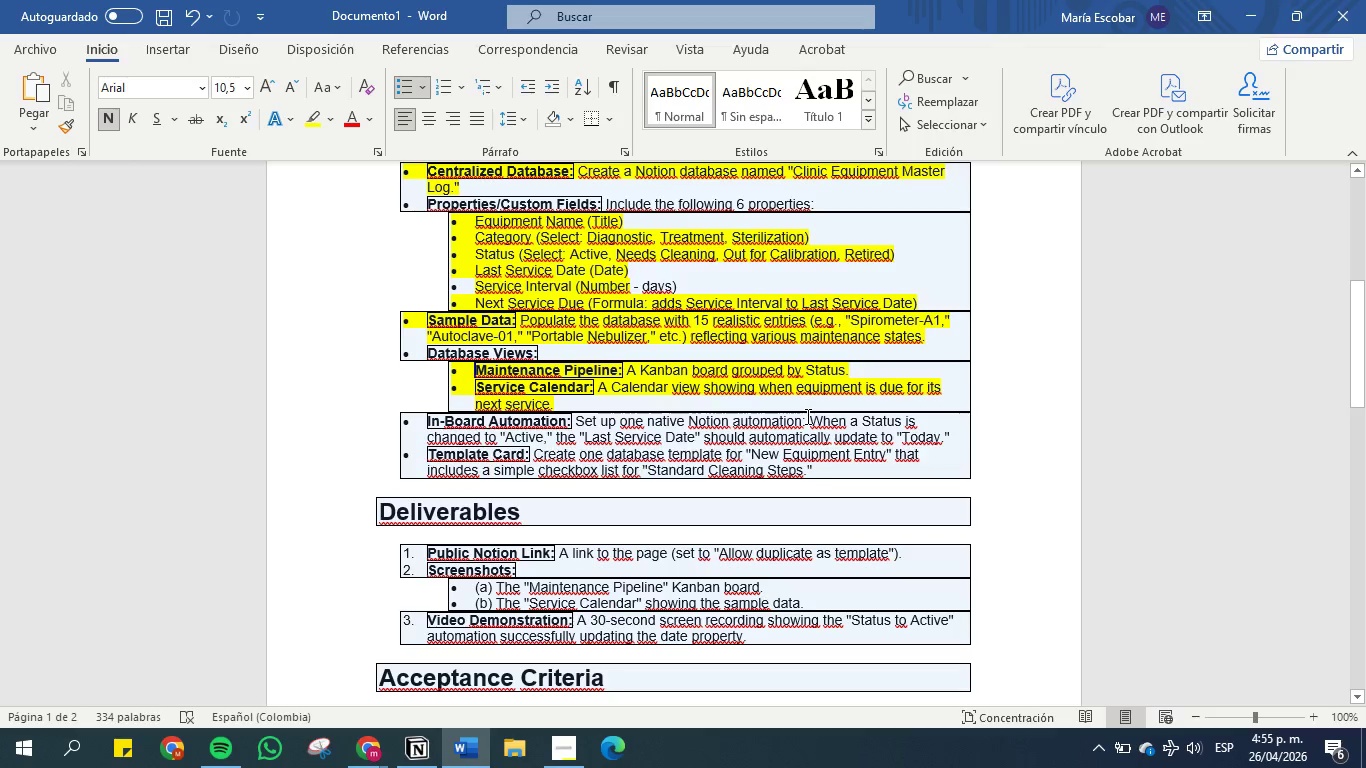 
wait(10.69)
 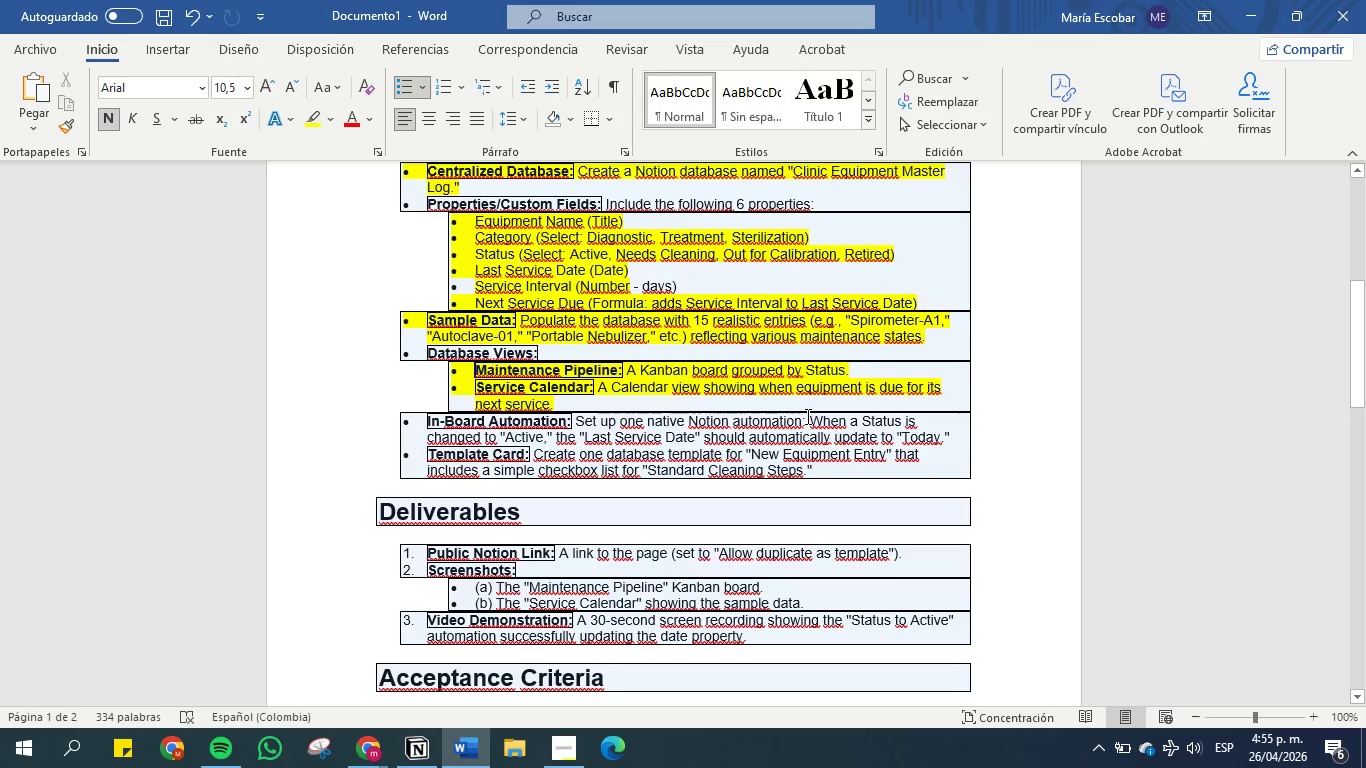 
left_click_drag(start_coordinate=[810, 420], to_coordinate=[961, 438])
 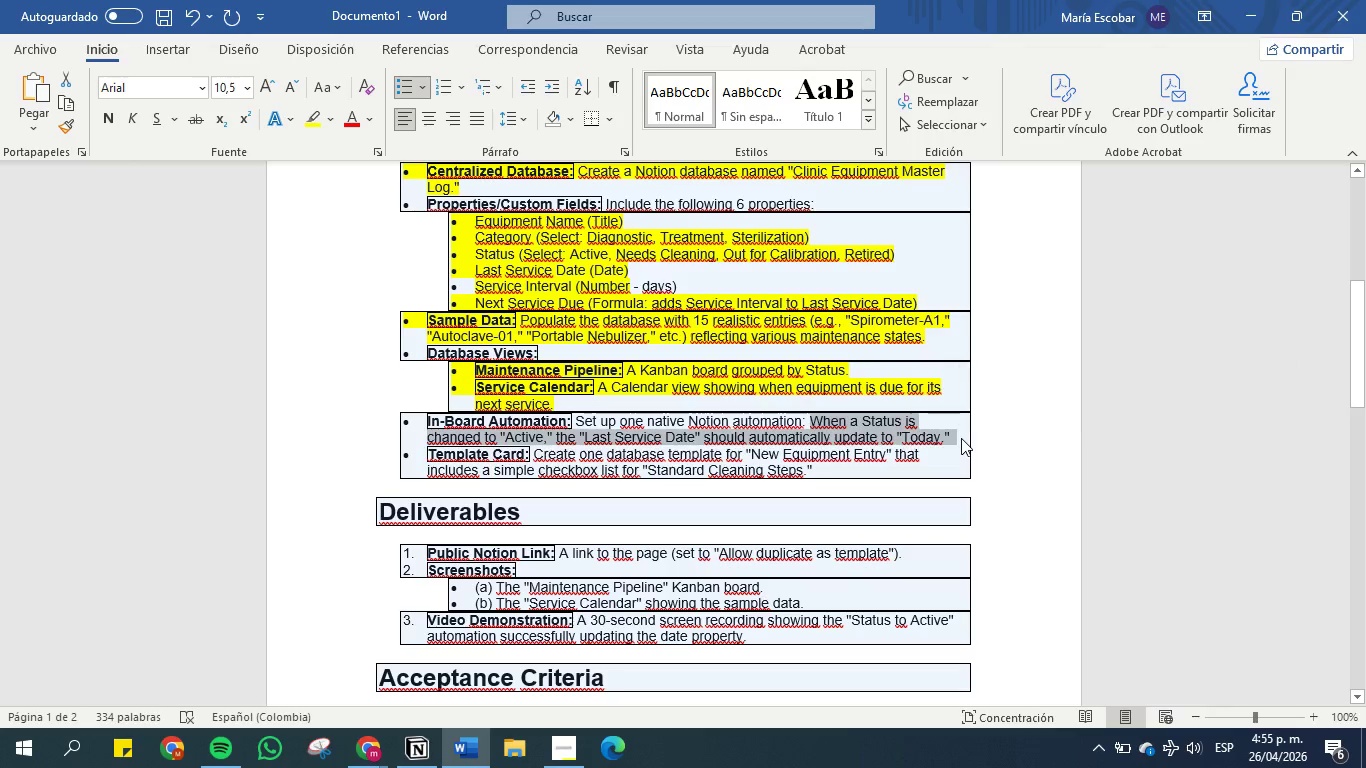 
key(Control+C)
 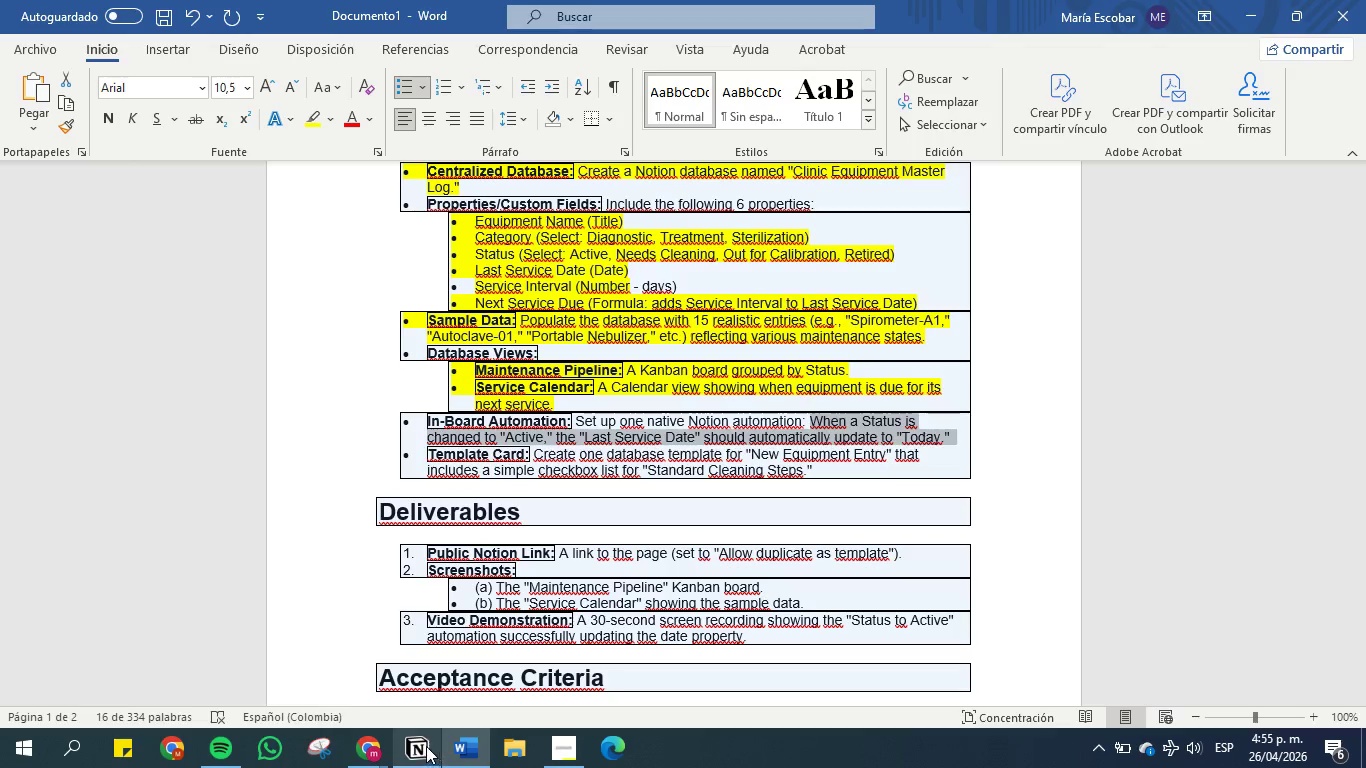 
scroll: coordinate [899, 269], scroll_direction: up, amount: 1.0
 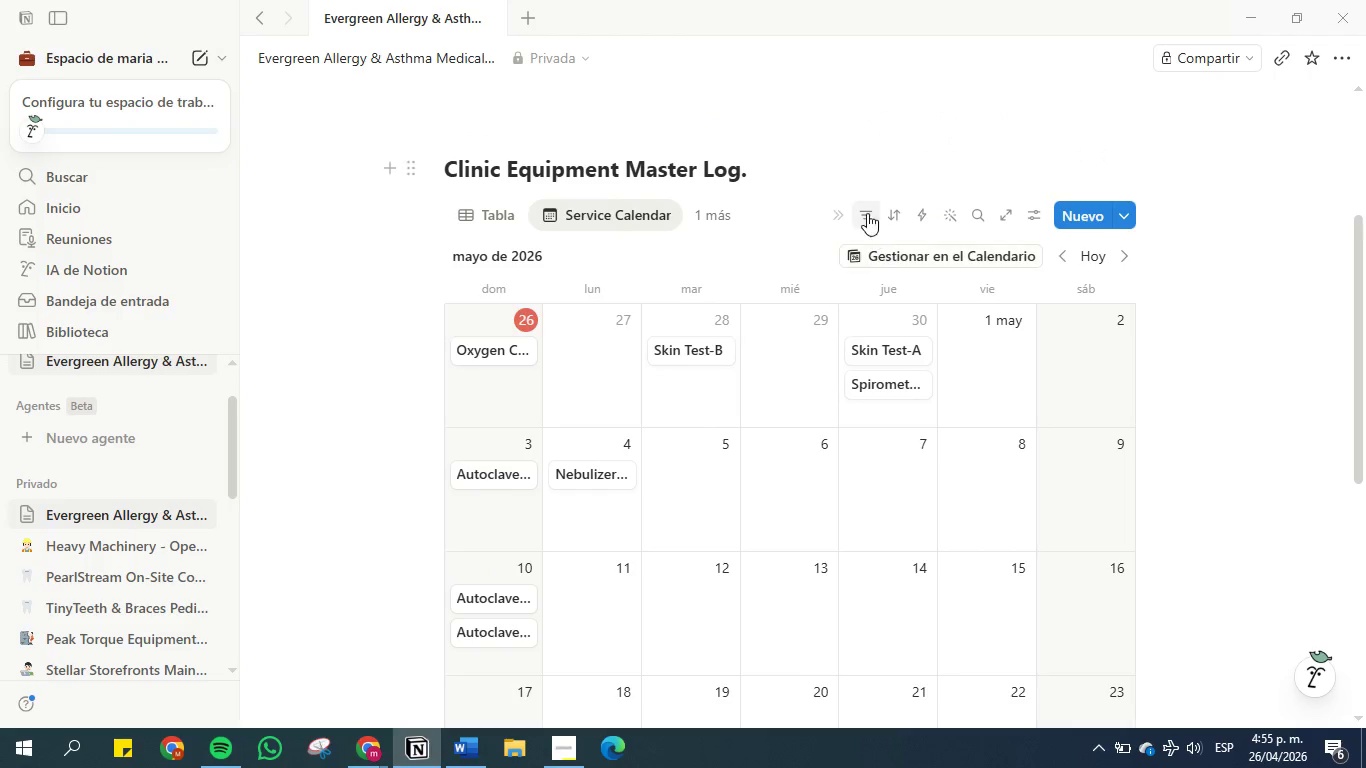 
left_click([865, 208])
 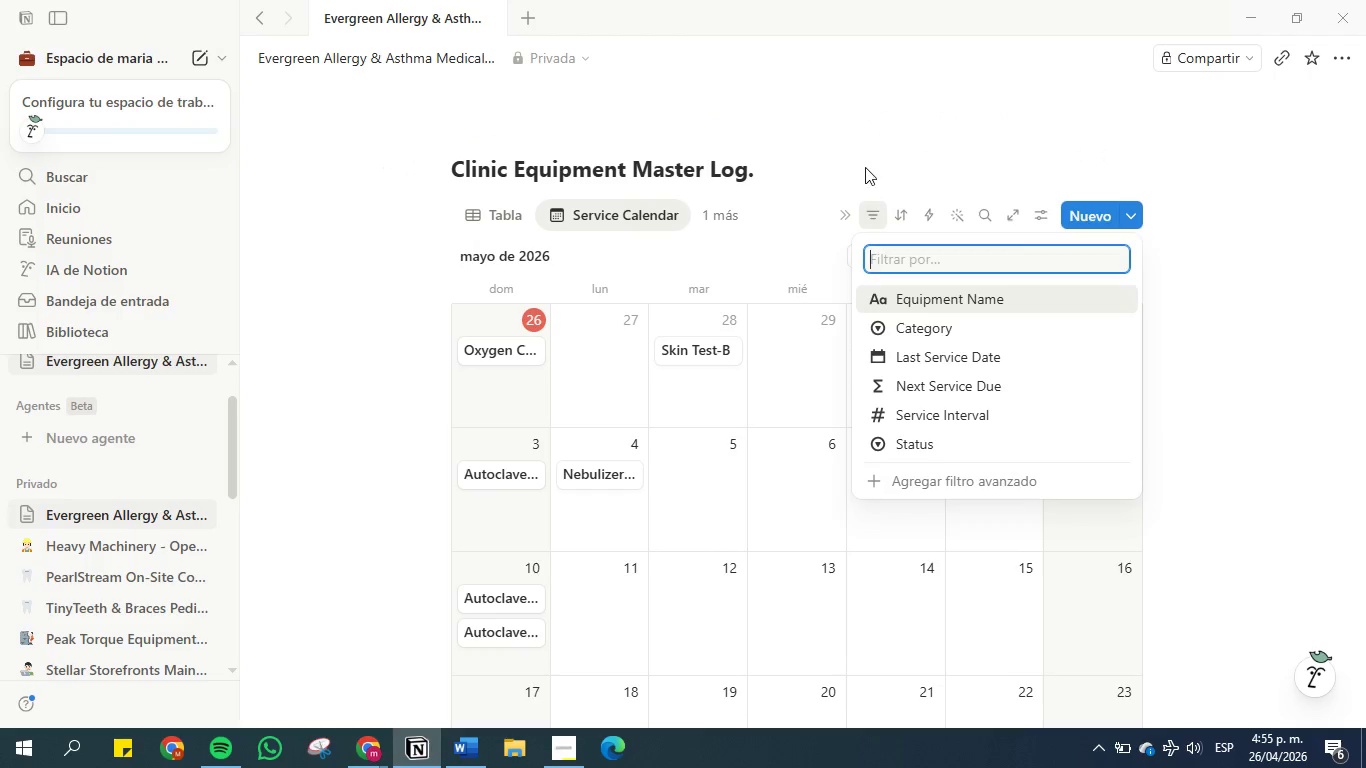 
left_click([865, 163])
 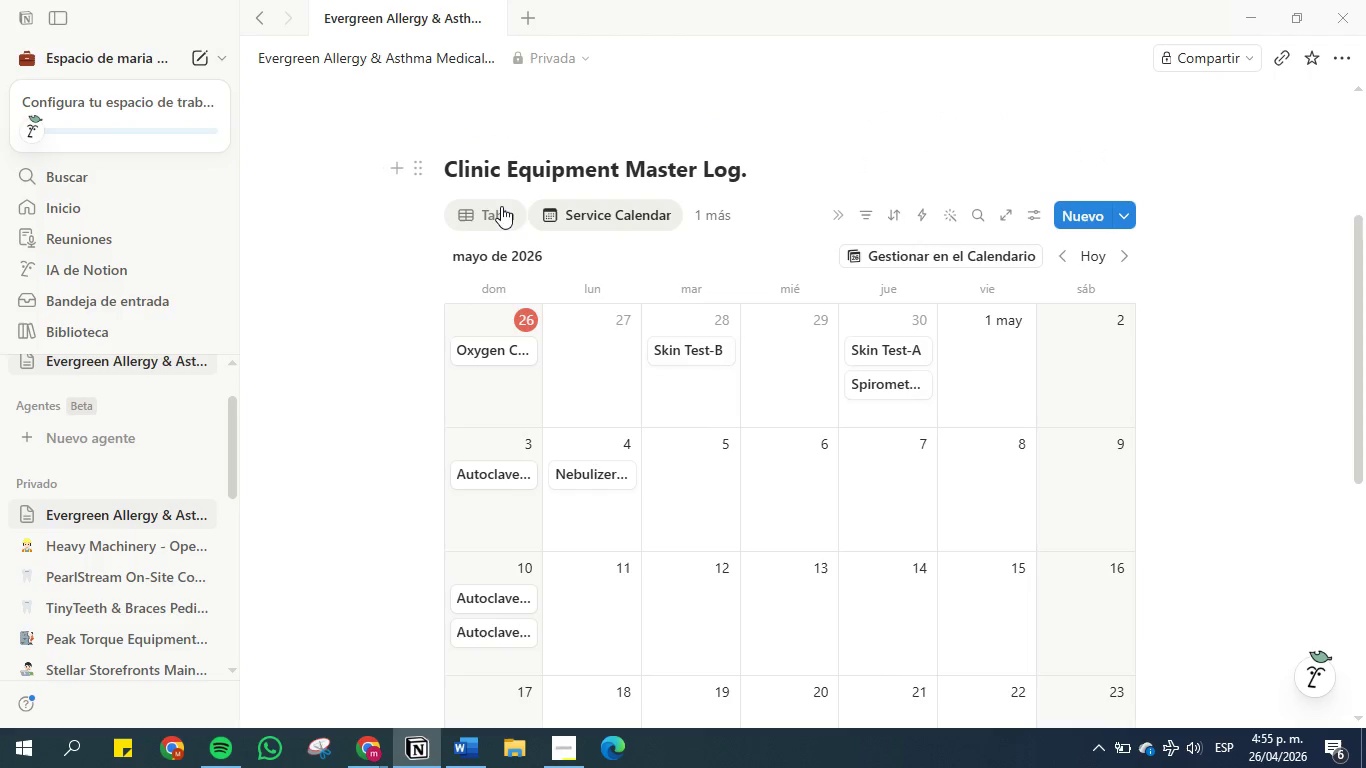 
left_click([496, 206])
 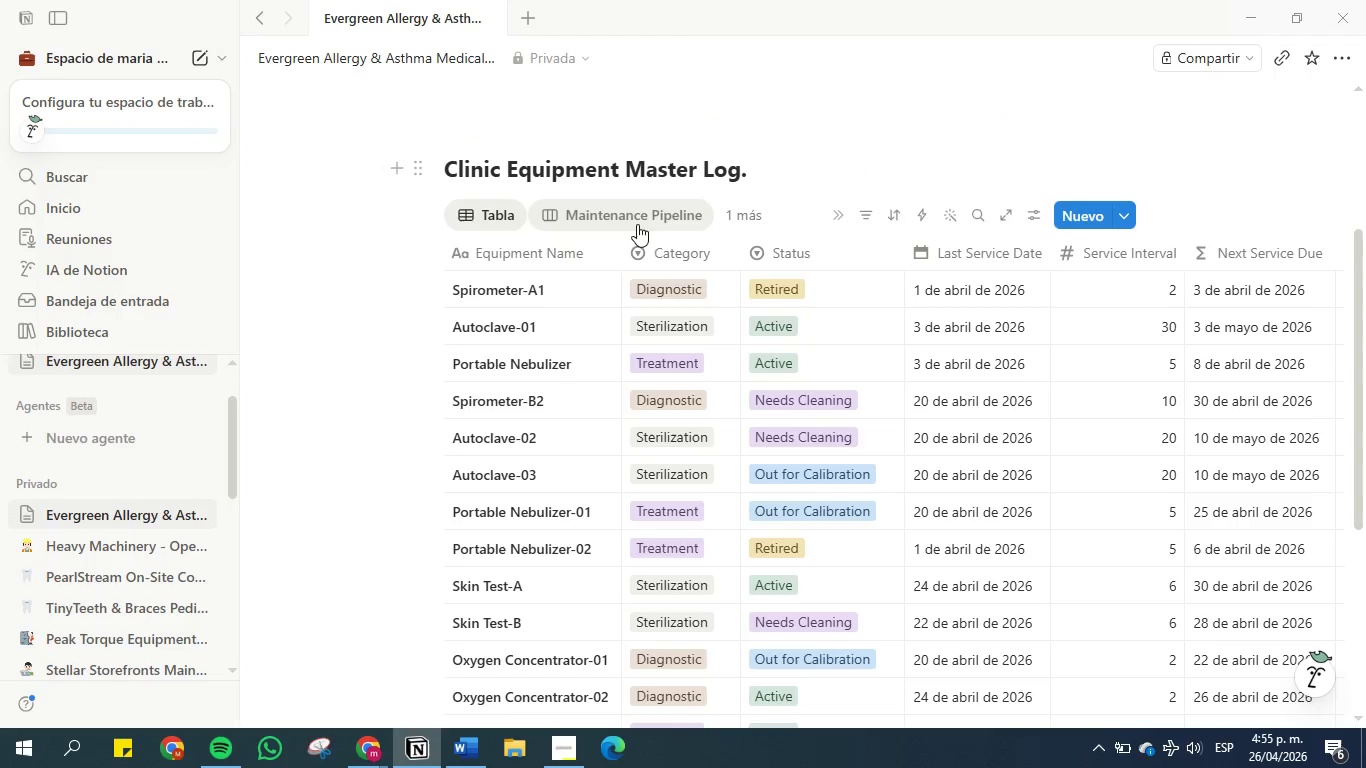 
left_click([502, 216])
 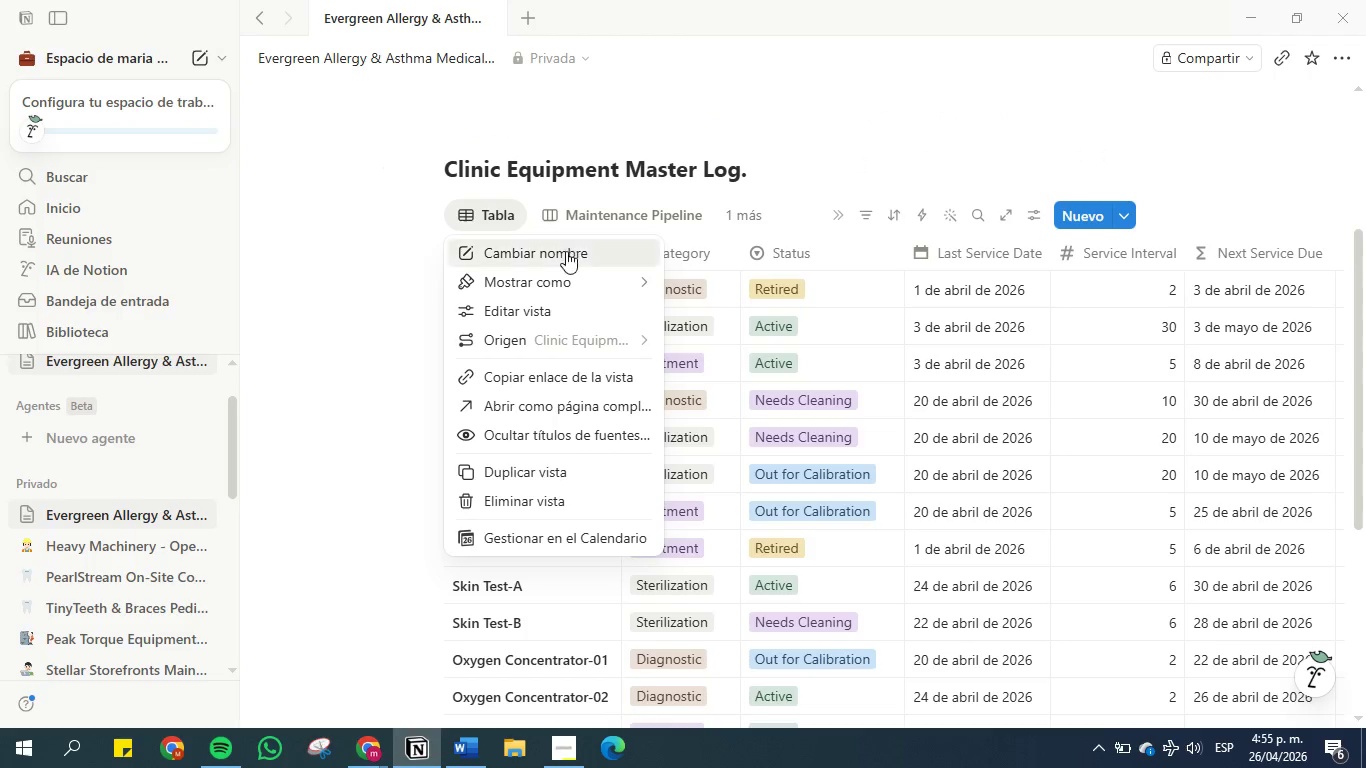 
left_click([566, 253])
 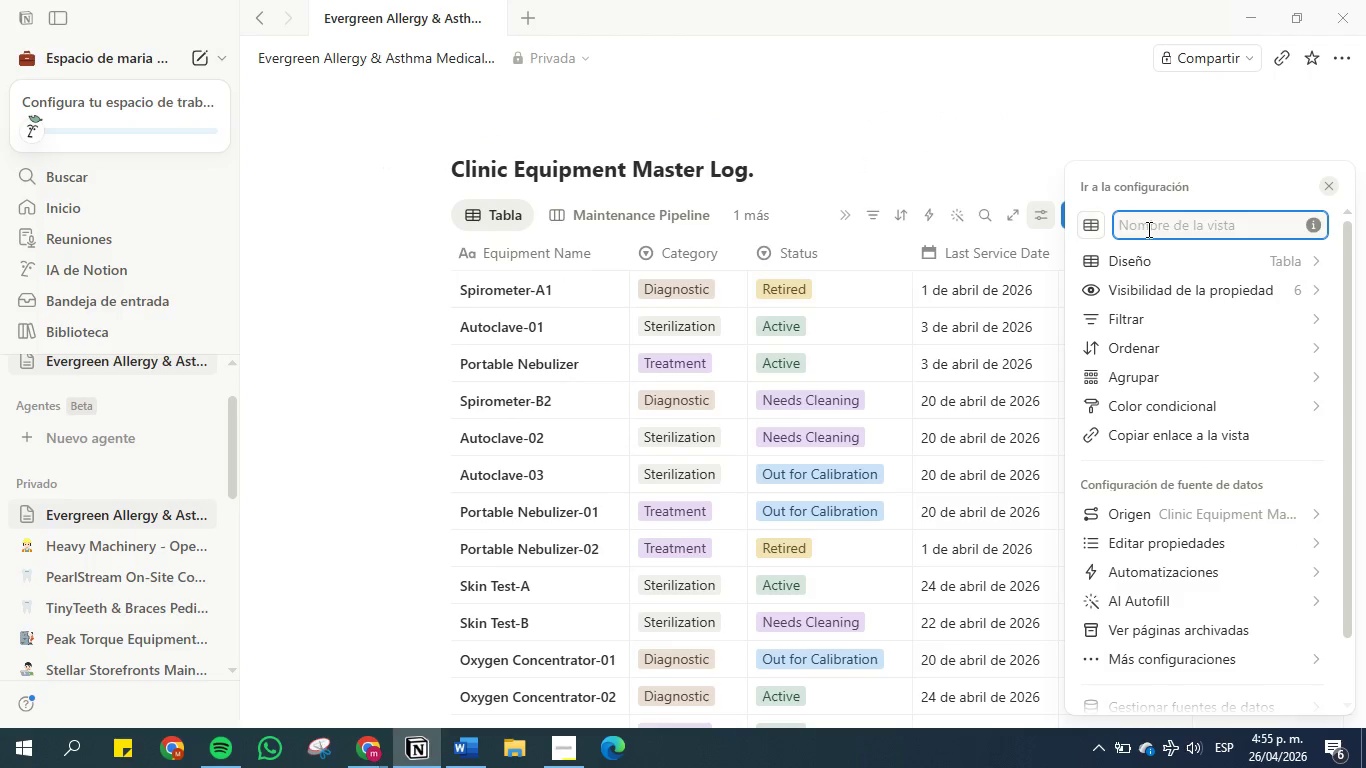 
type(Table)
 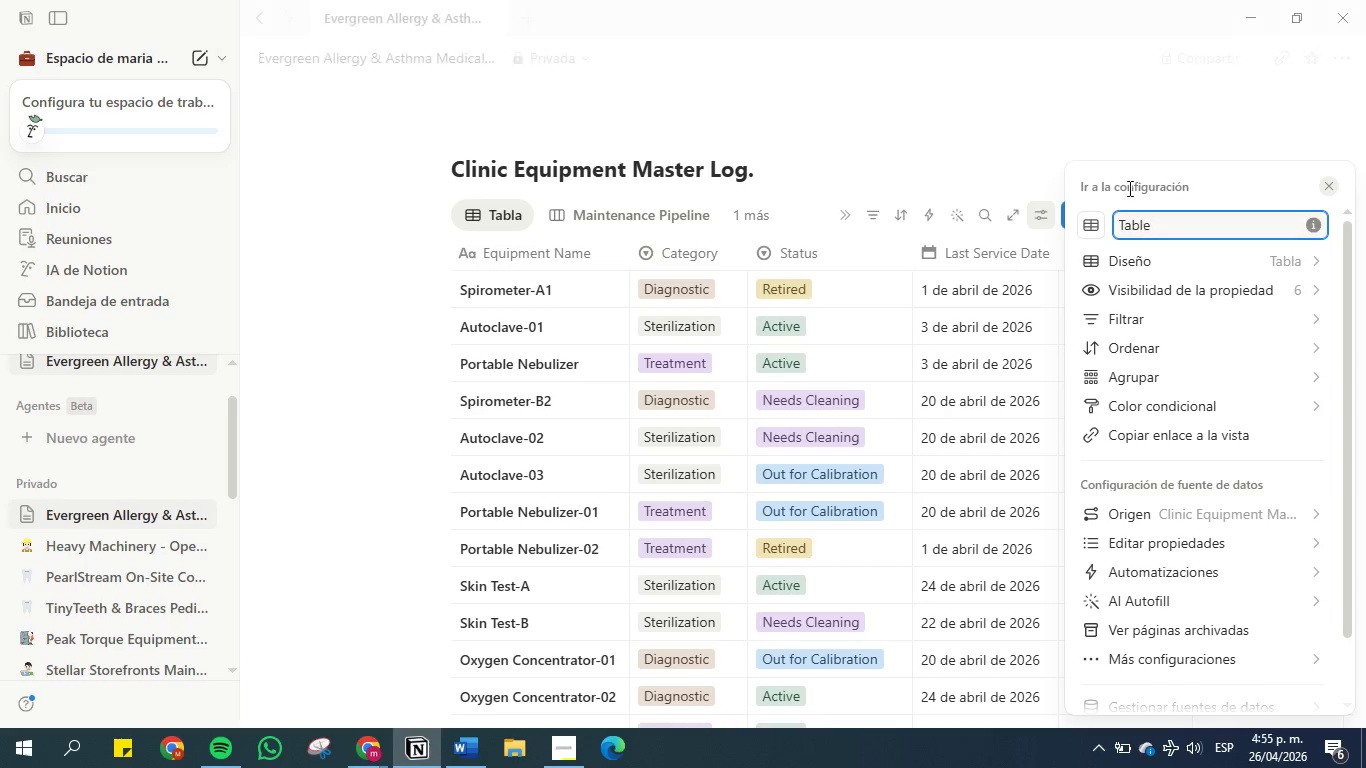 
left_click([1120, 111])
 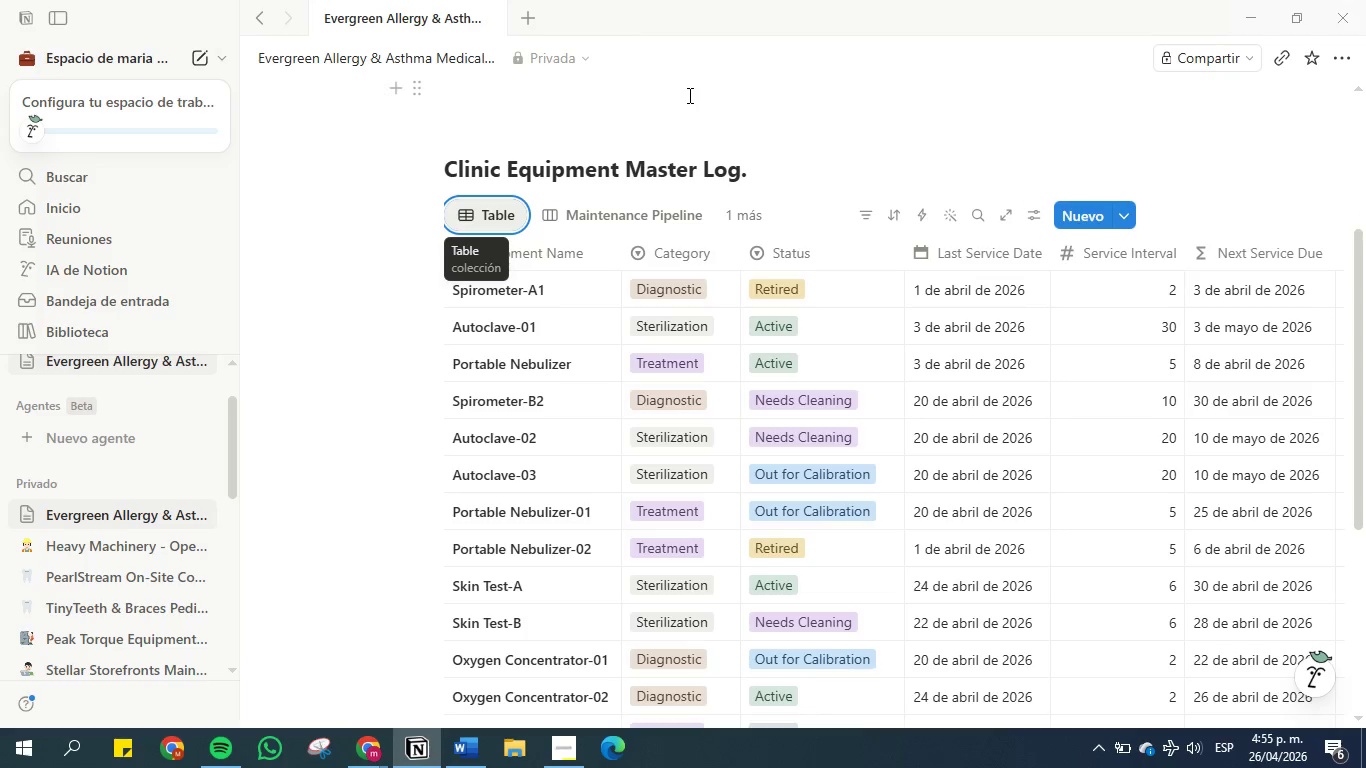 
wait(8.7)
 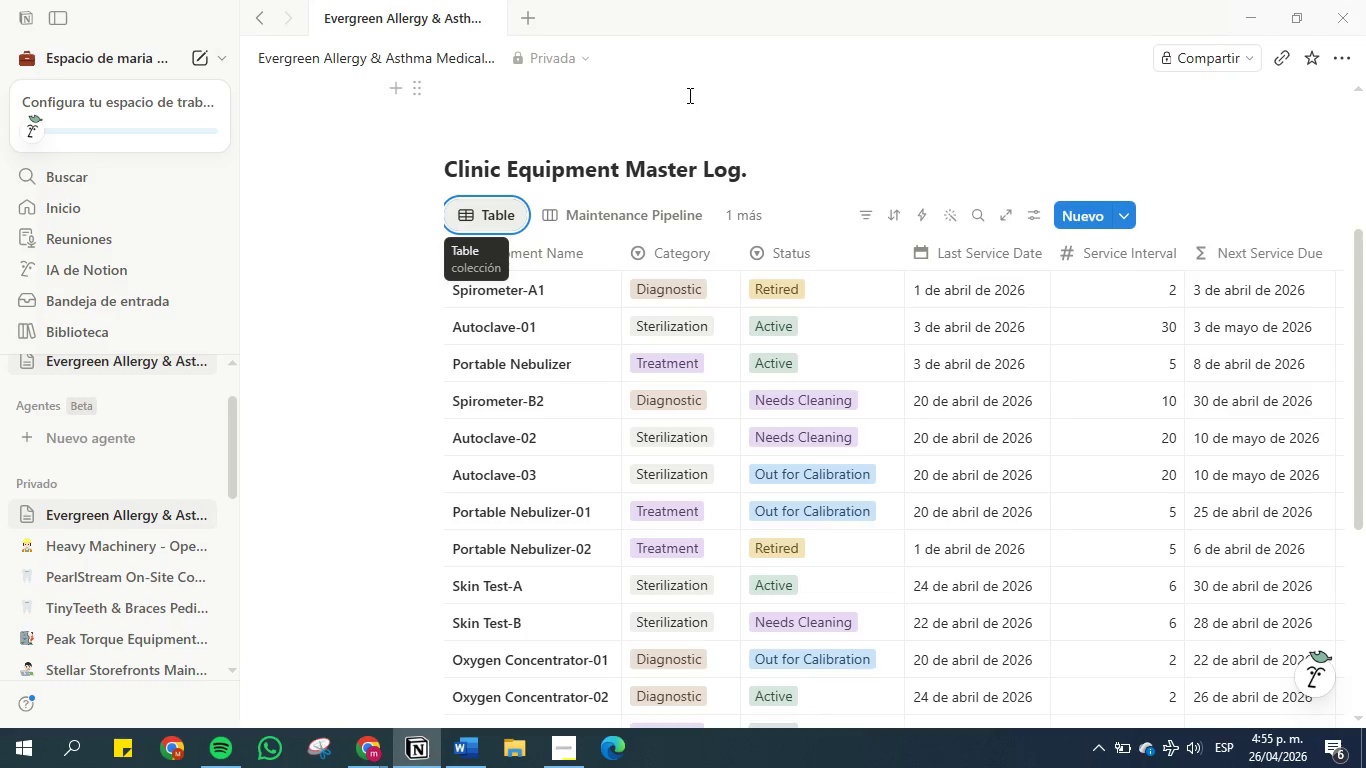 
left_click([928, 214])
 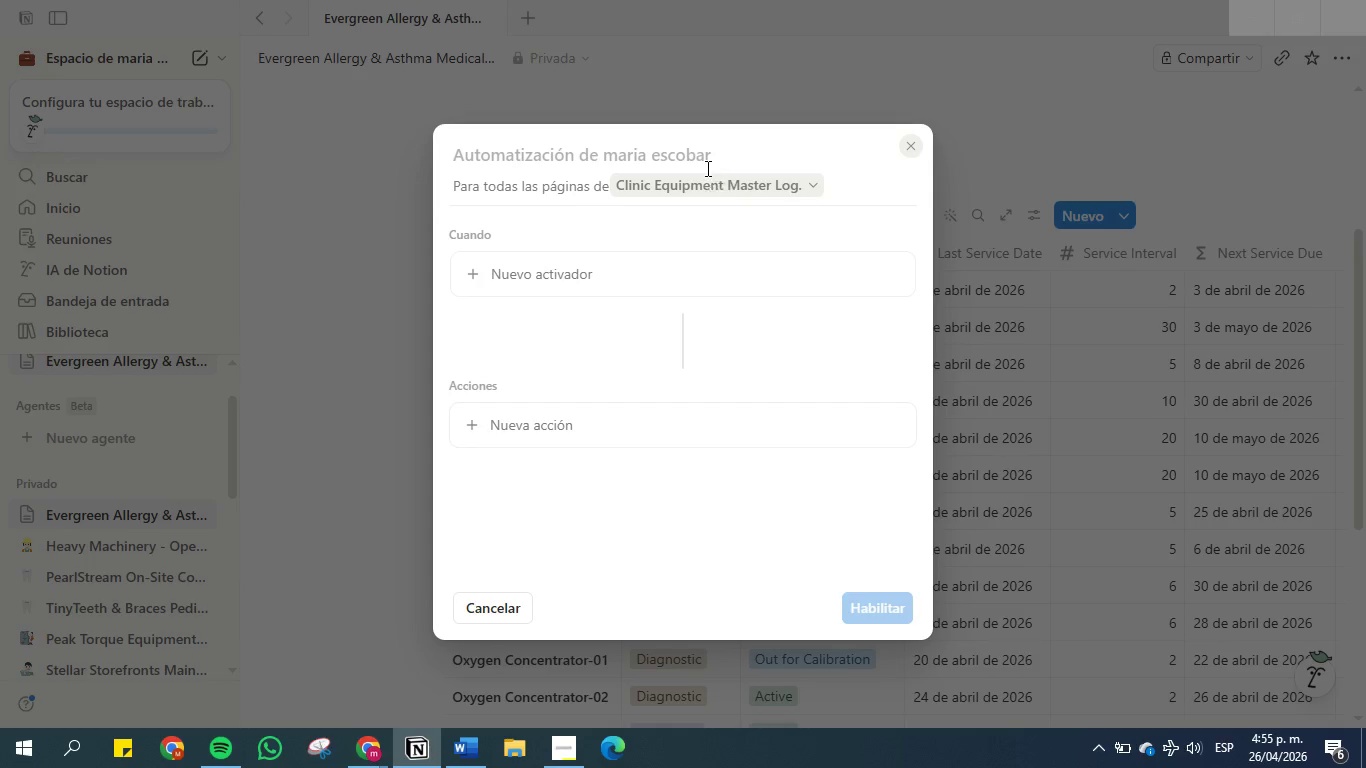 
left_click([698, 156])
 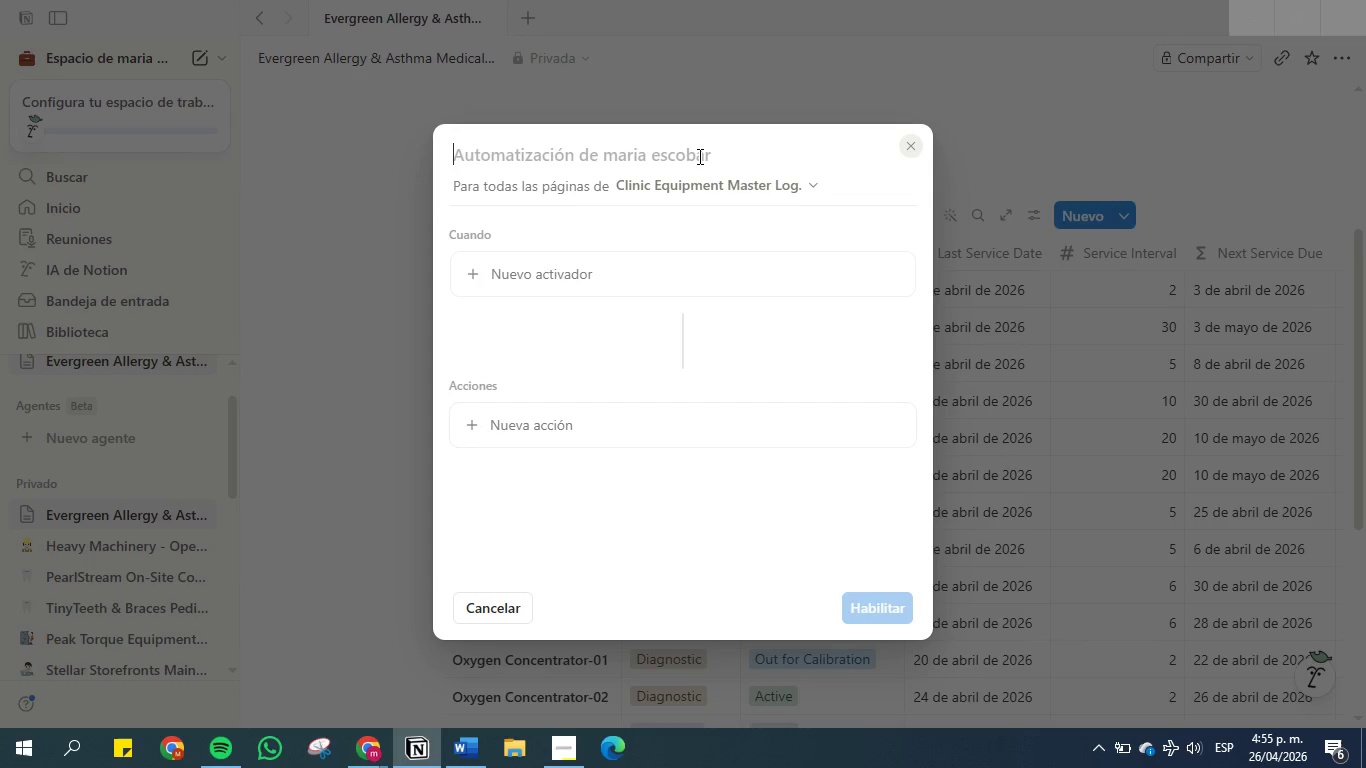 
key(Control+V)
 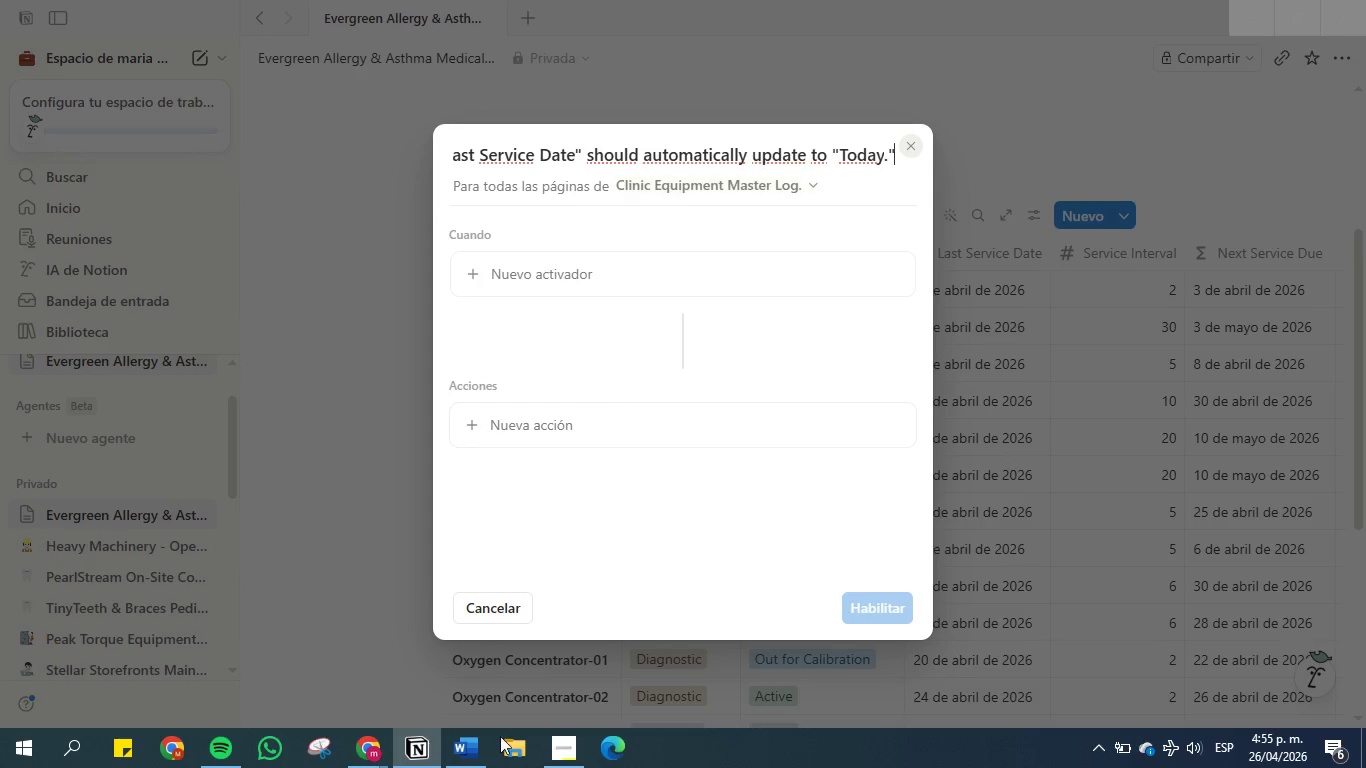 
left_click([467, 754])
 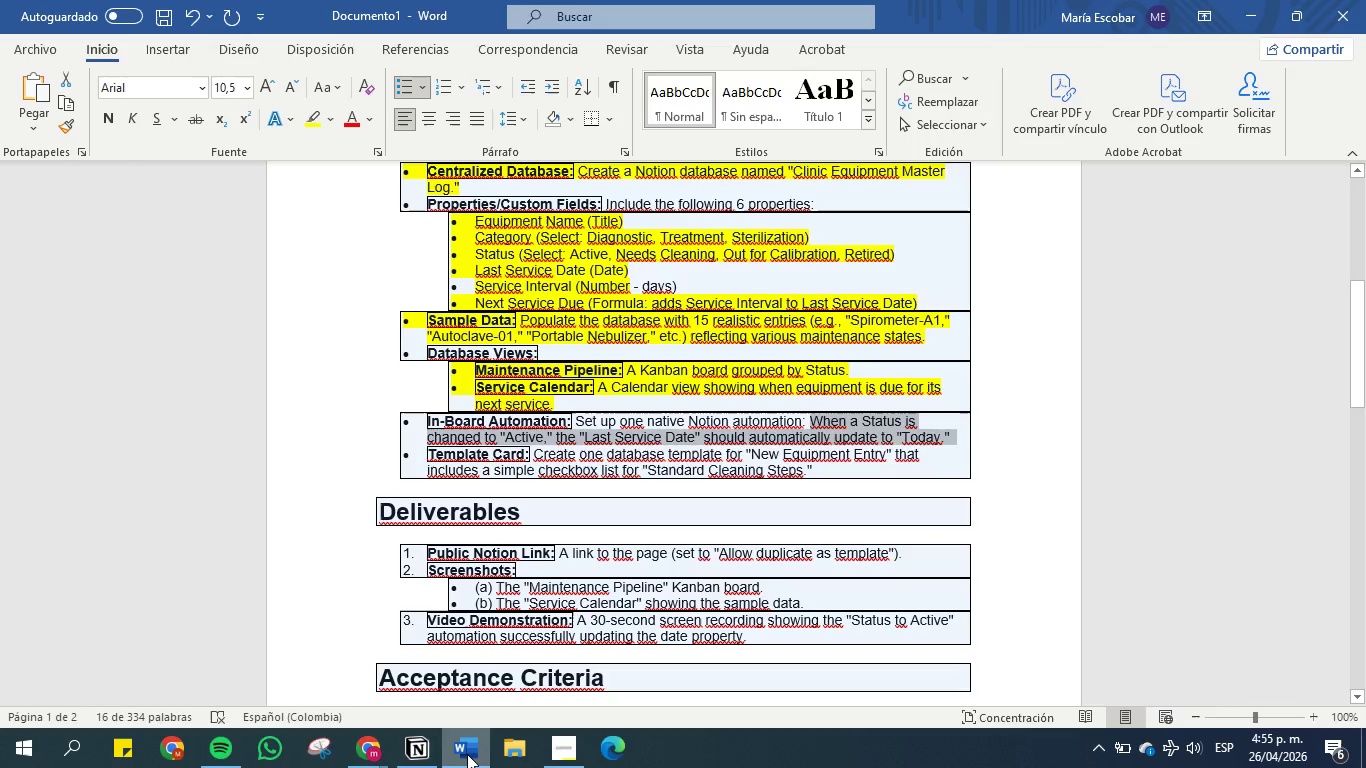 
left_click([467, 754])
 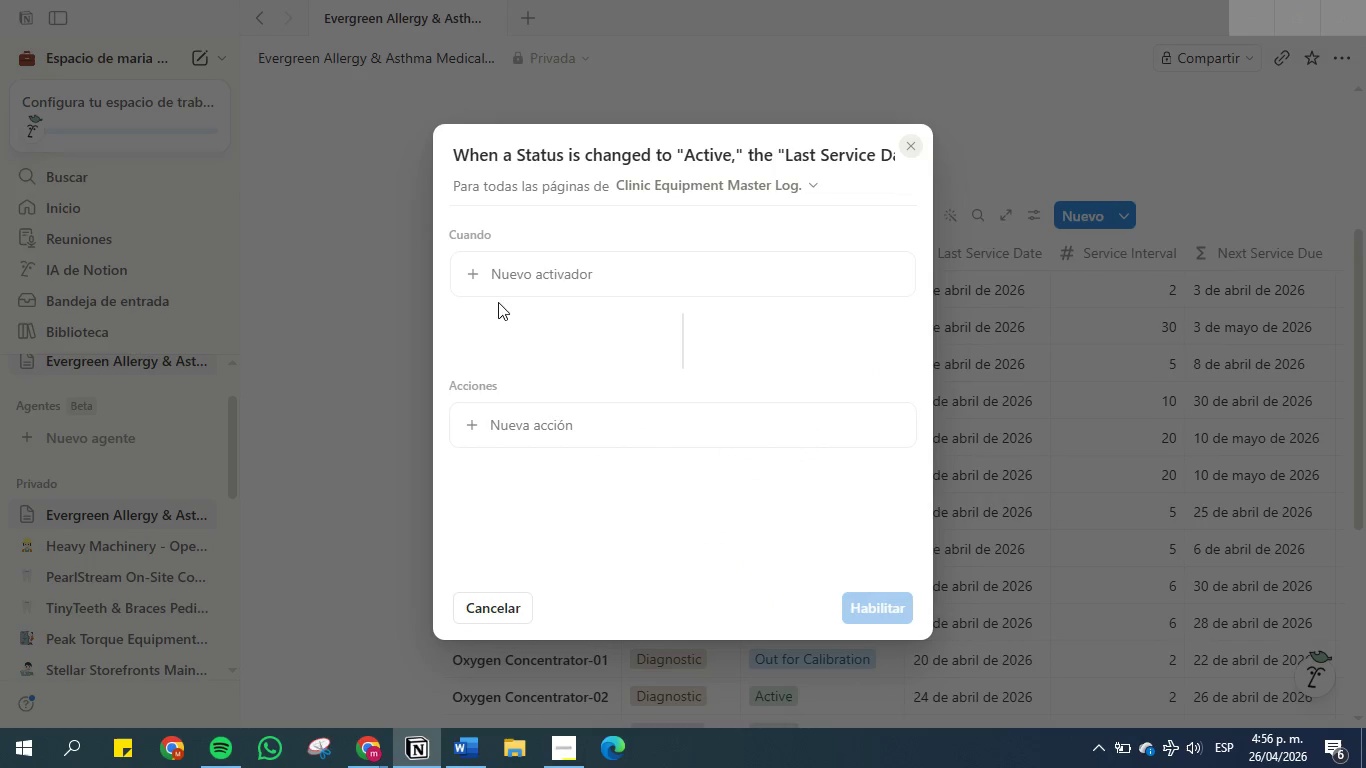 
left_click([518, 287])
 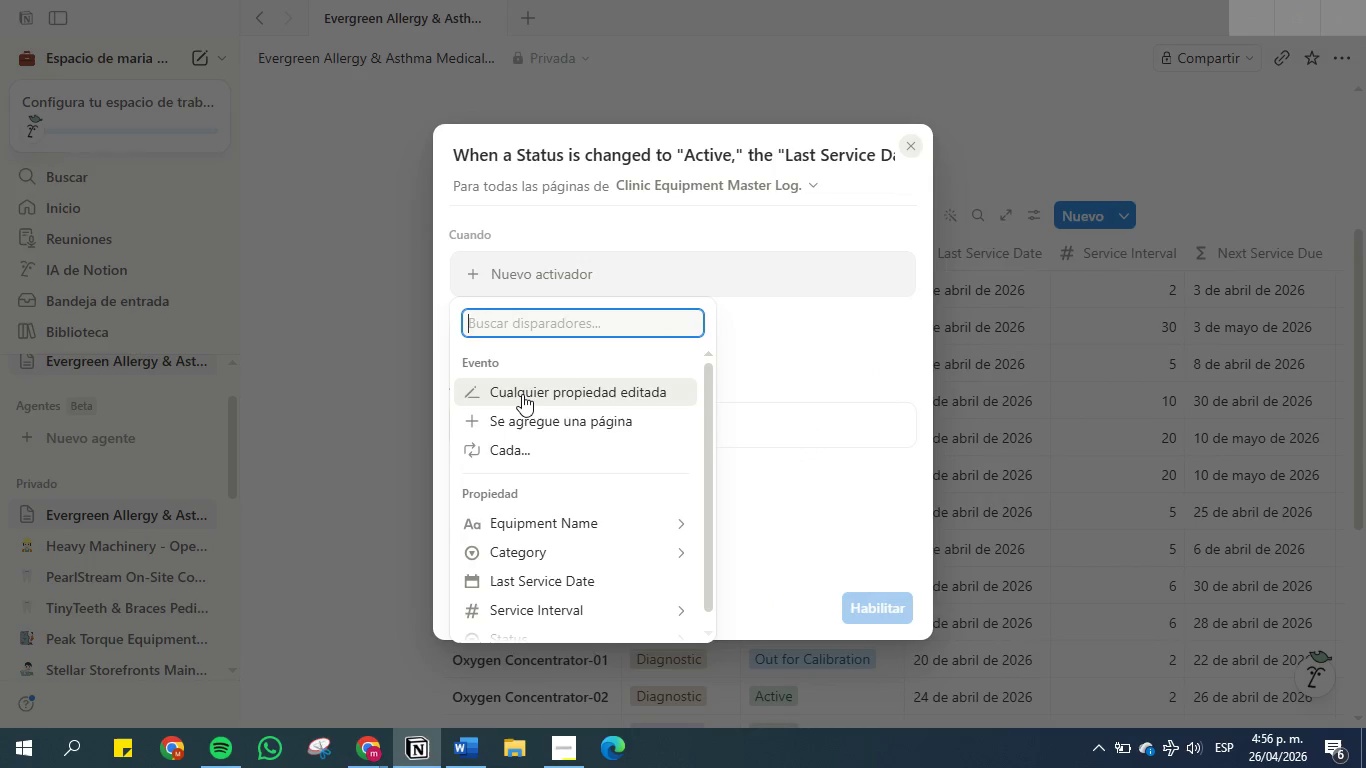 
scroll: coordinate [541, 474], scroll_direction: down, amount: 2.0
 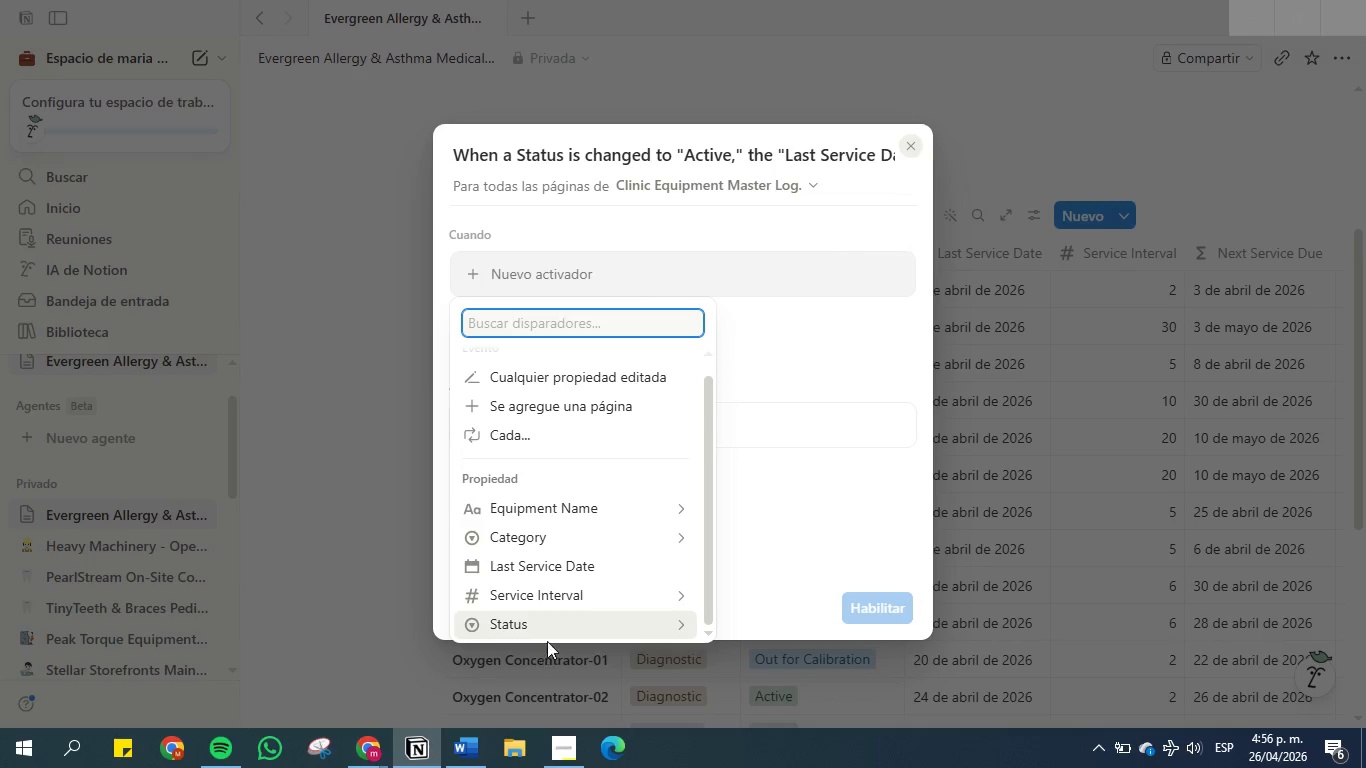 
left_click([551, 632])
 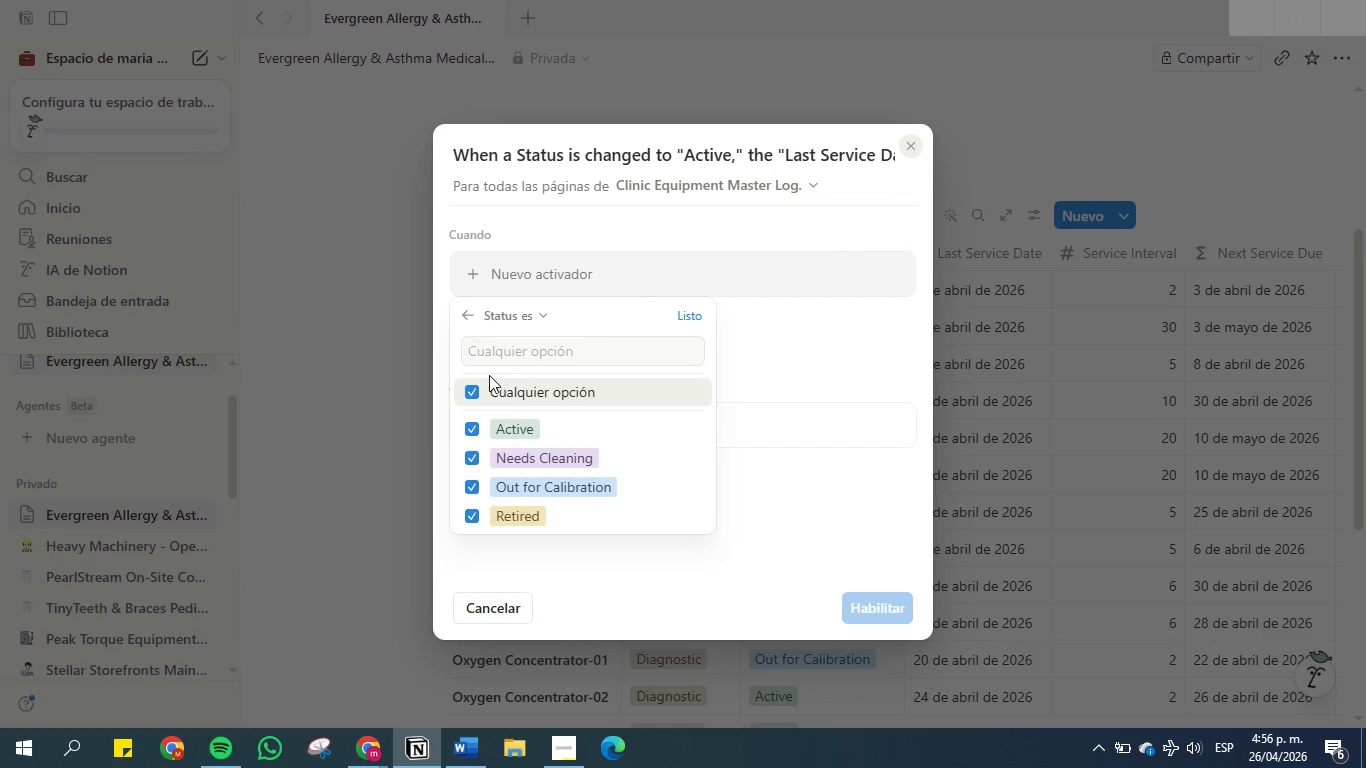 
left_click([475, 389])
 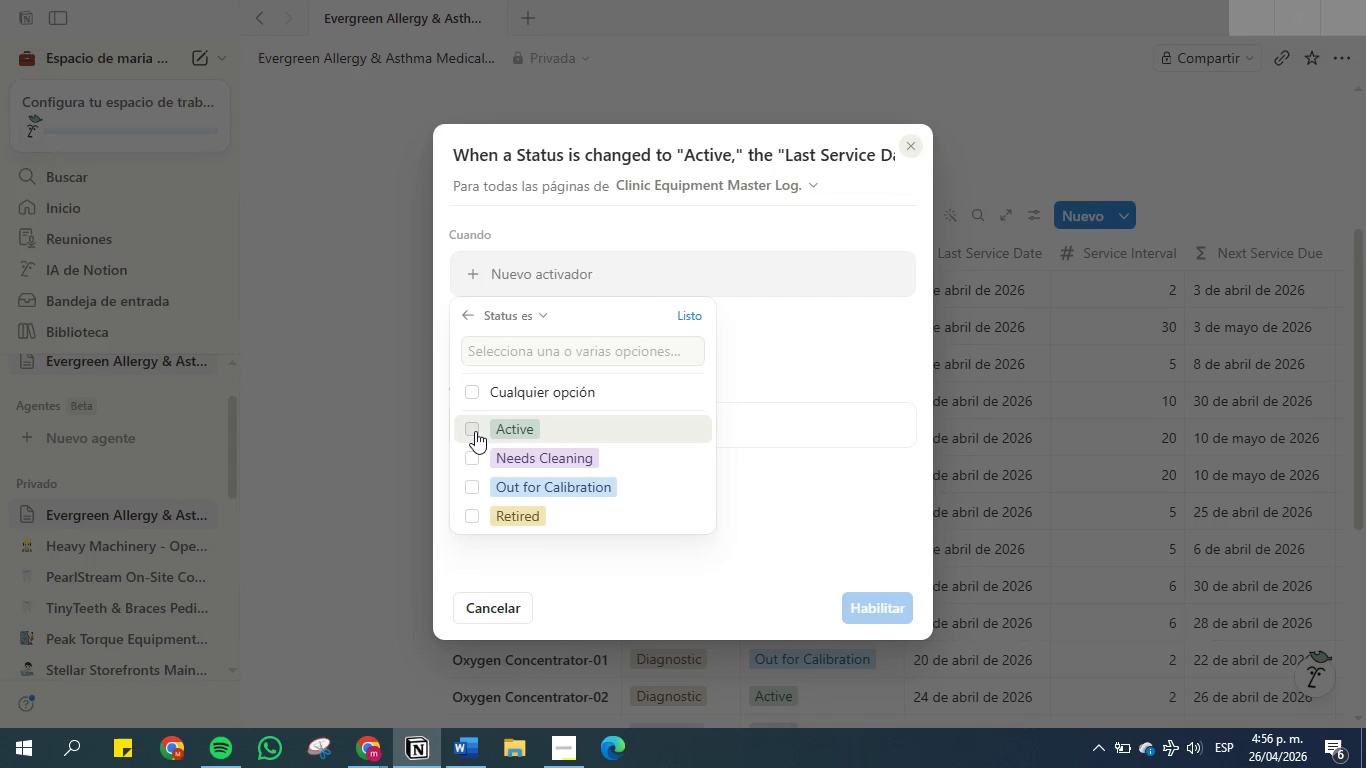 
left_click([475, 431])
 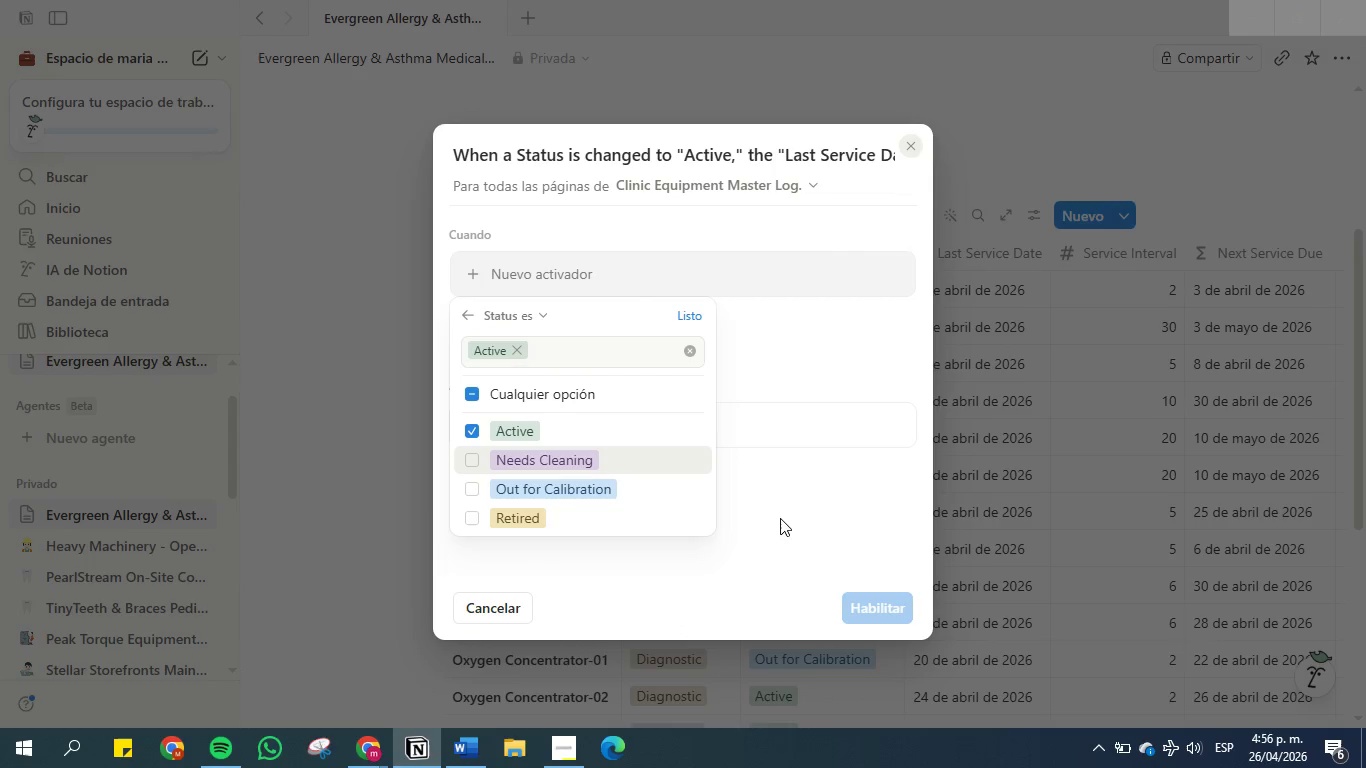 
left_click([784, 509])
 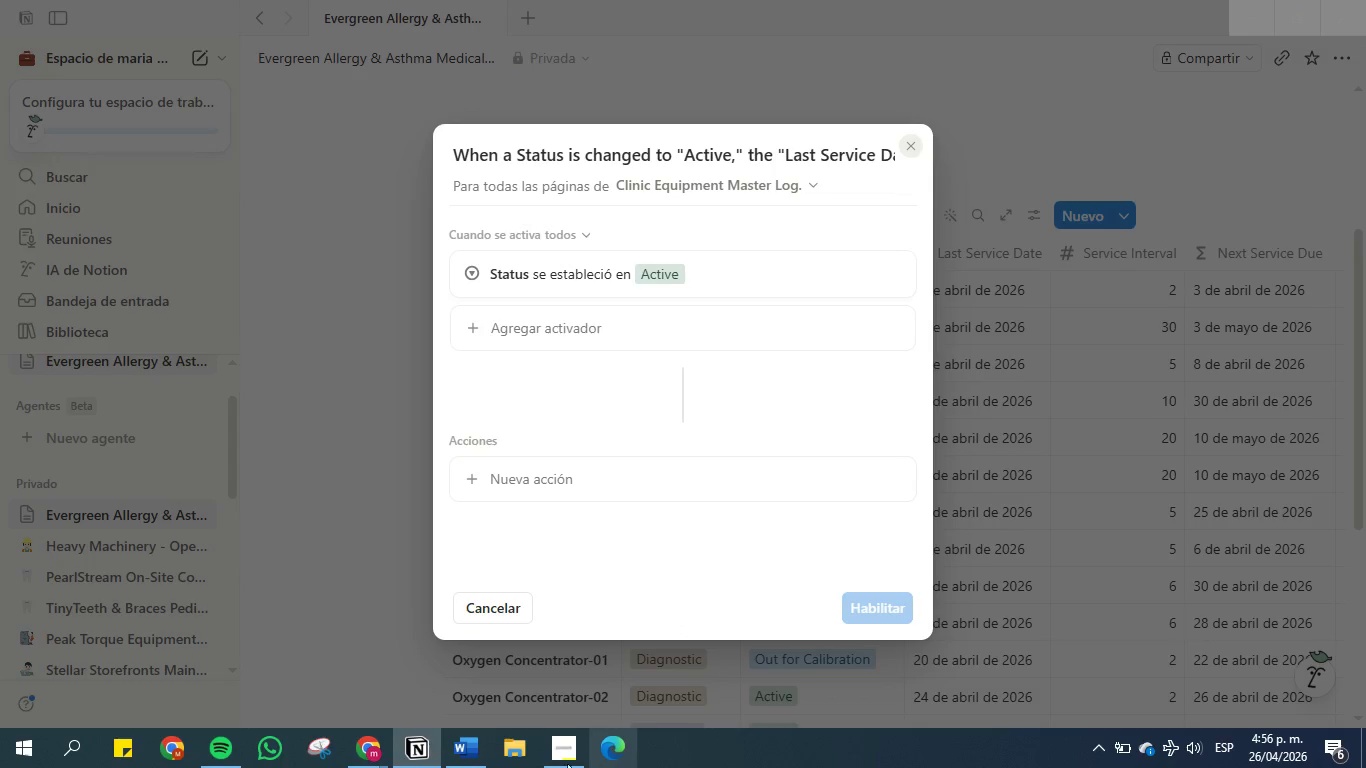 
left_click([462, 754])
 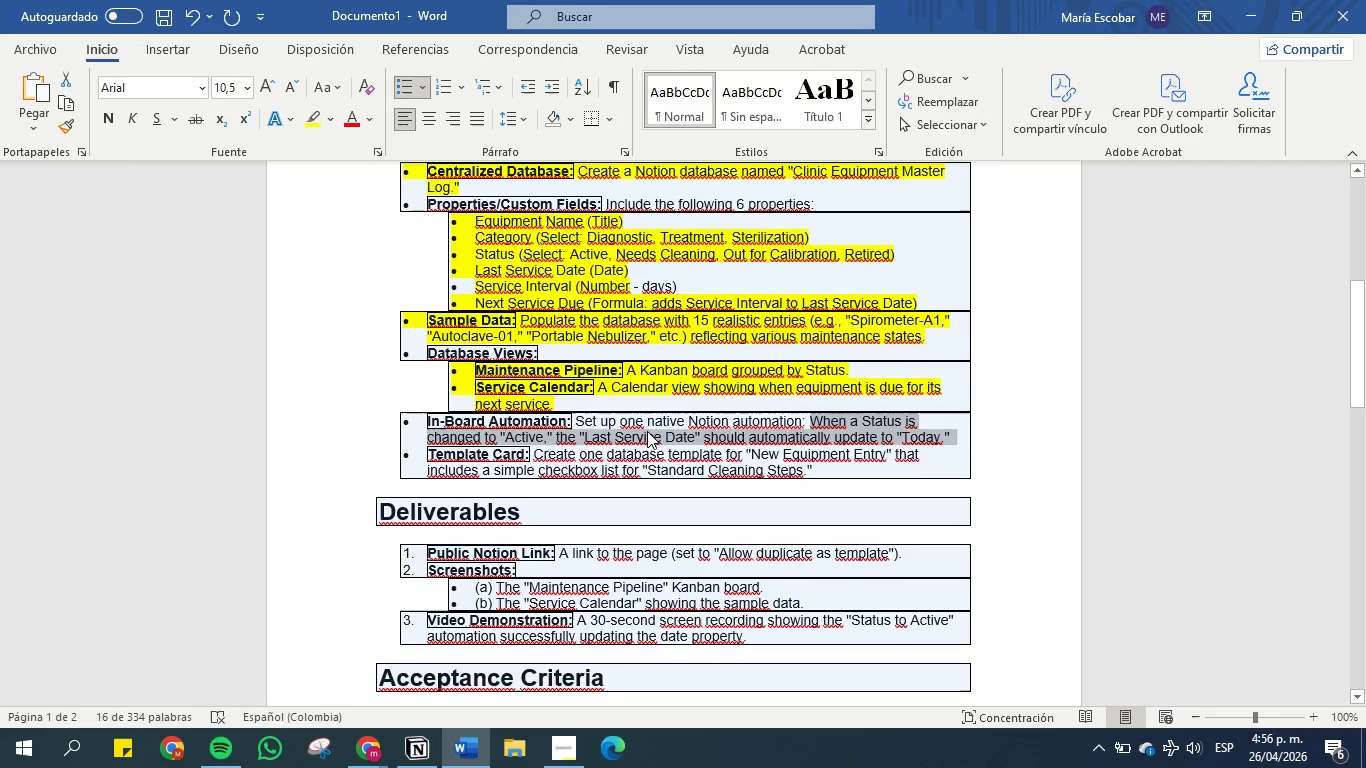 
left_click([412, 734])
 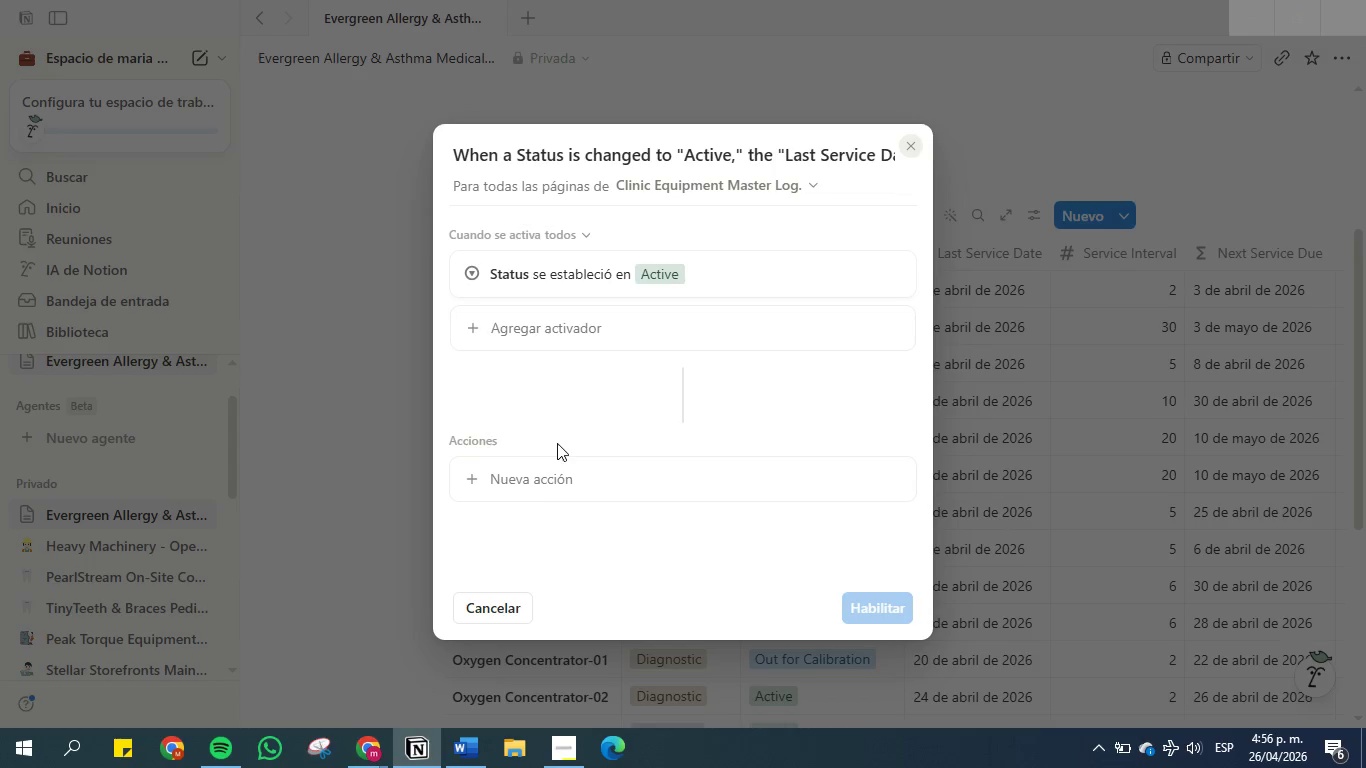 
left_click([532, 474])
 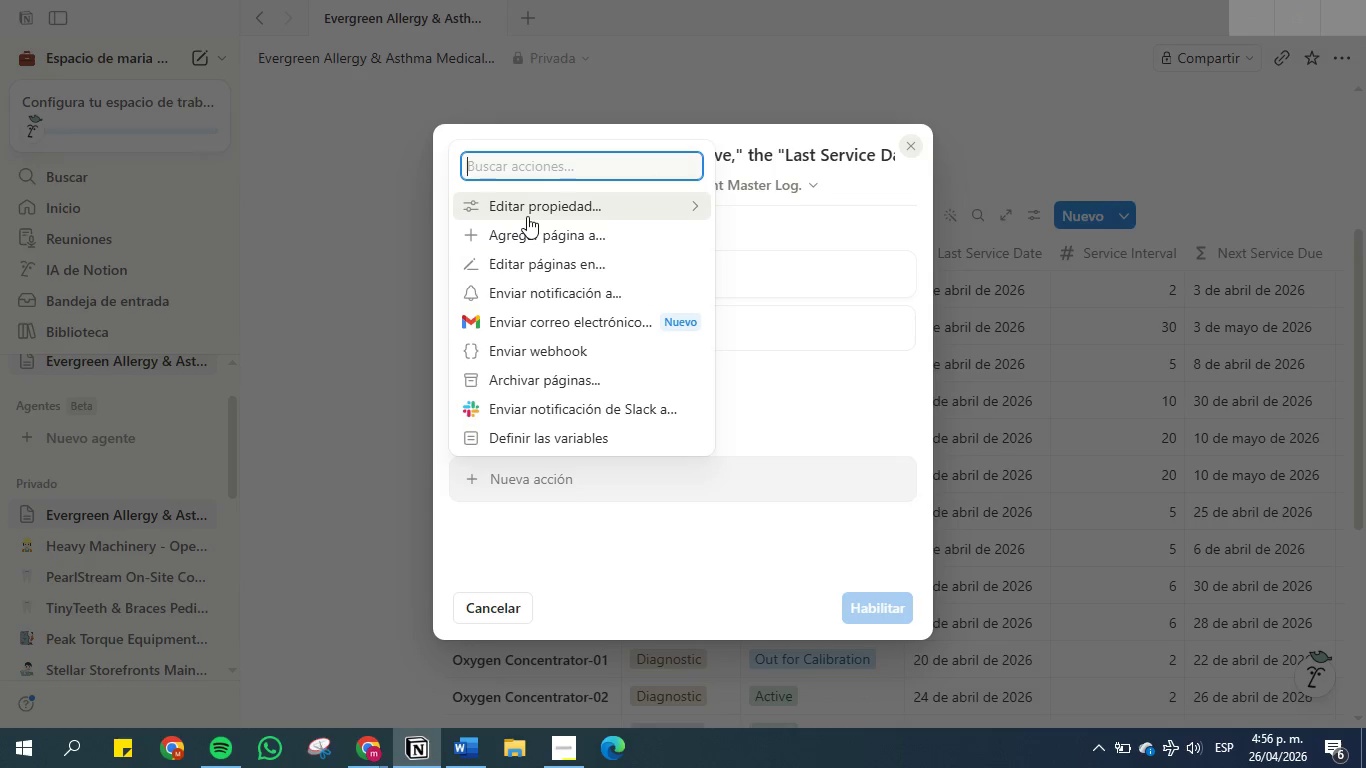 
left_click([527, 216])
 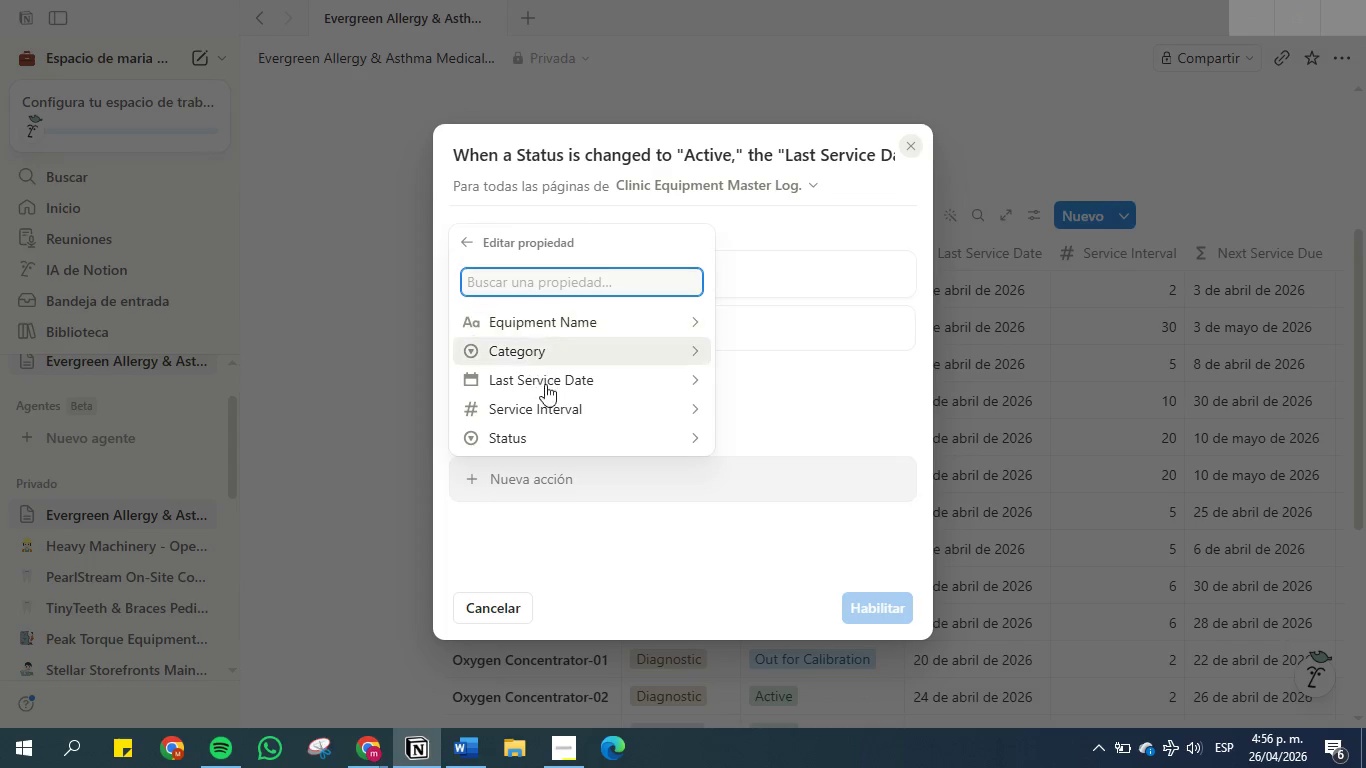 
left_click([546, 388])
 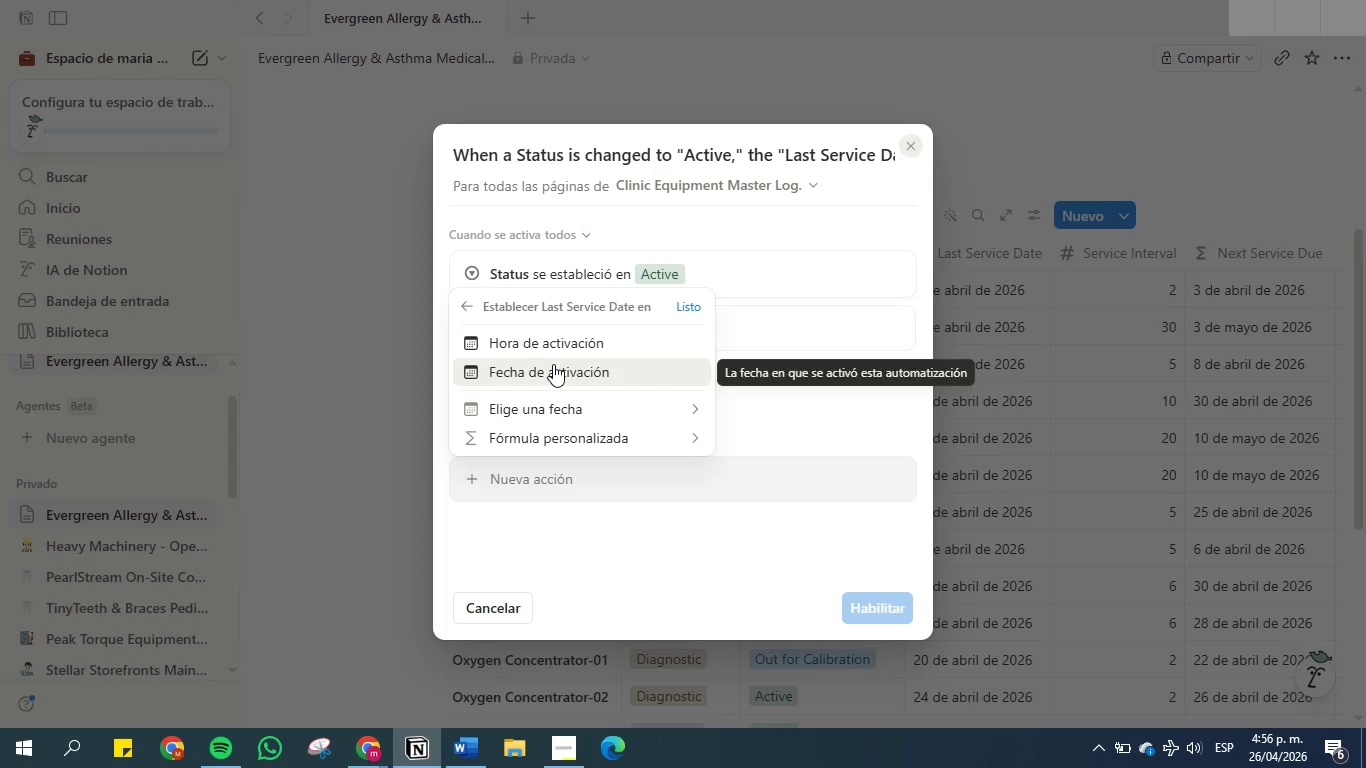 
wait(5.28)
 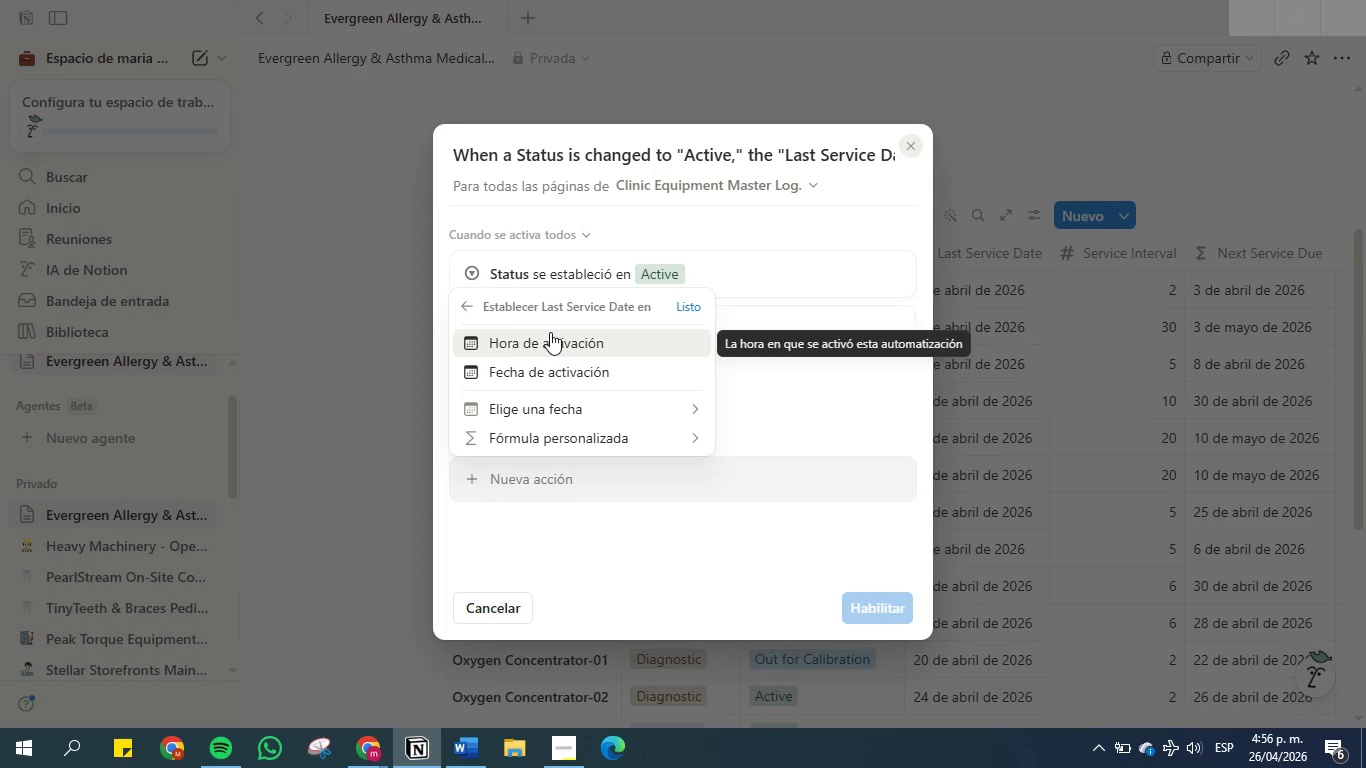 
left_click([553, 364])
 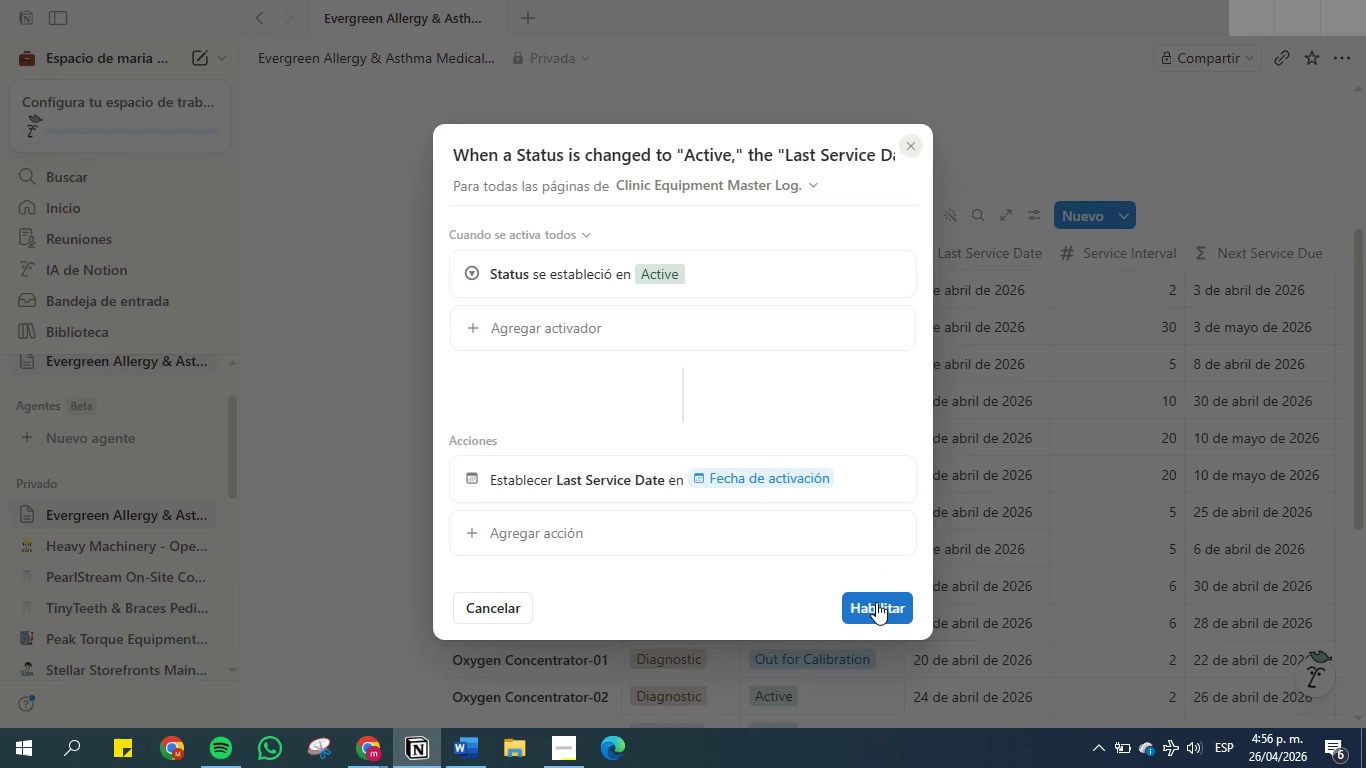 
left_click([876, 603])
 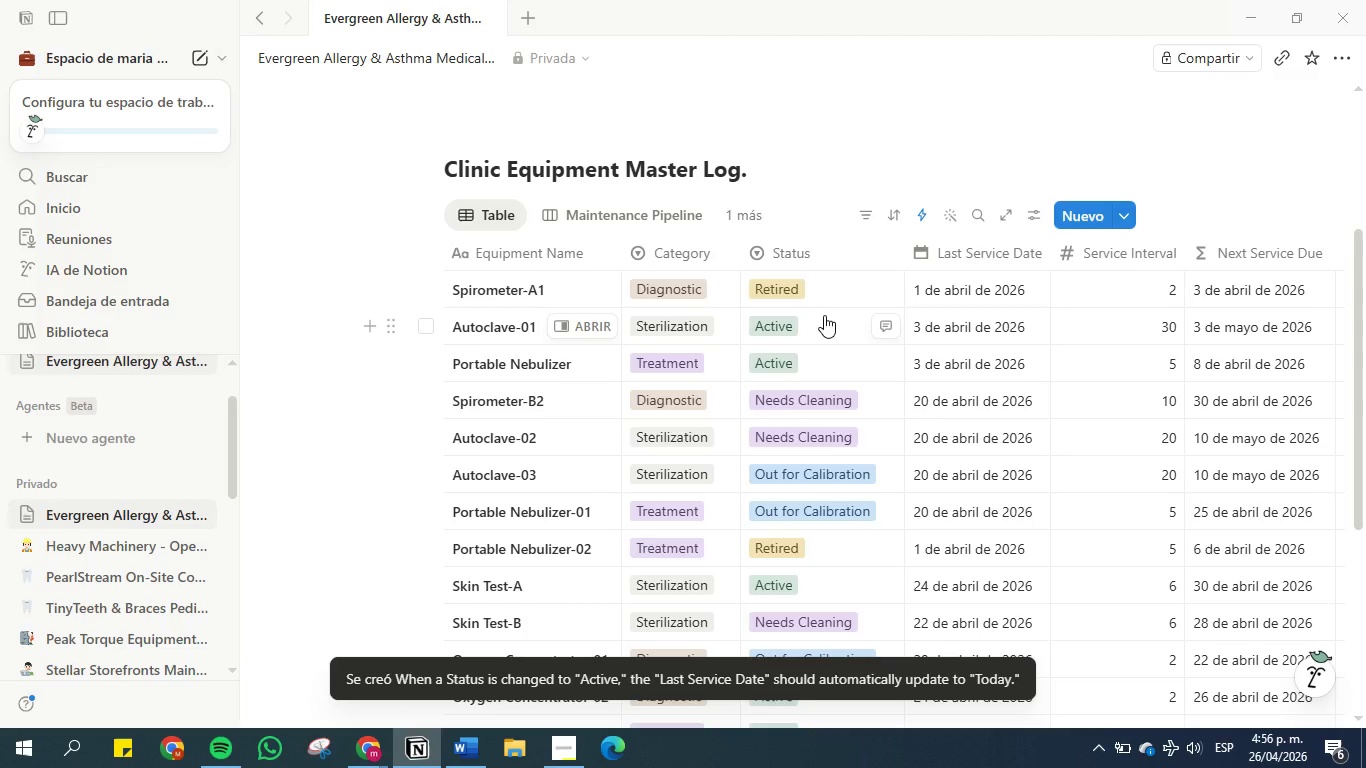 
left_click([802, 320])
 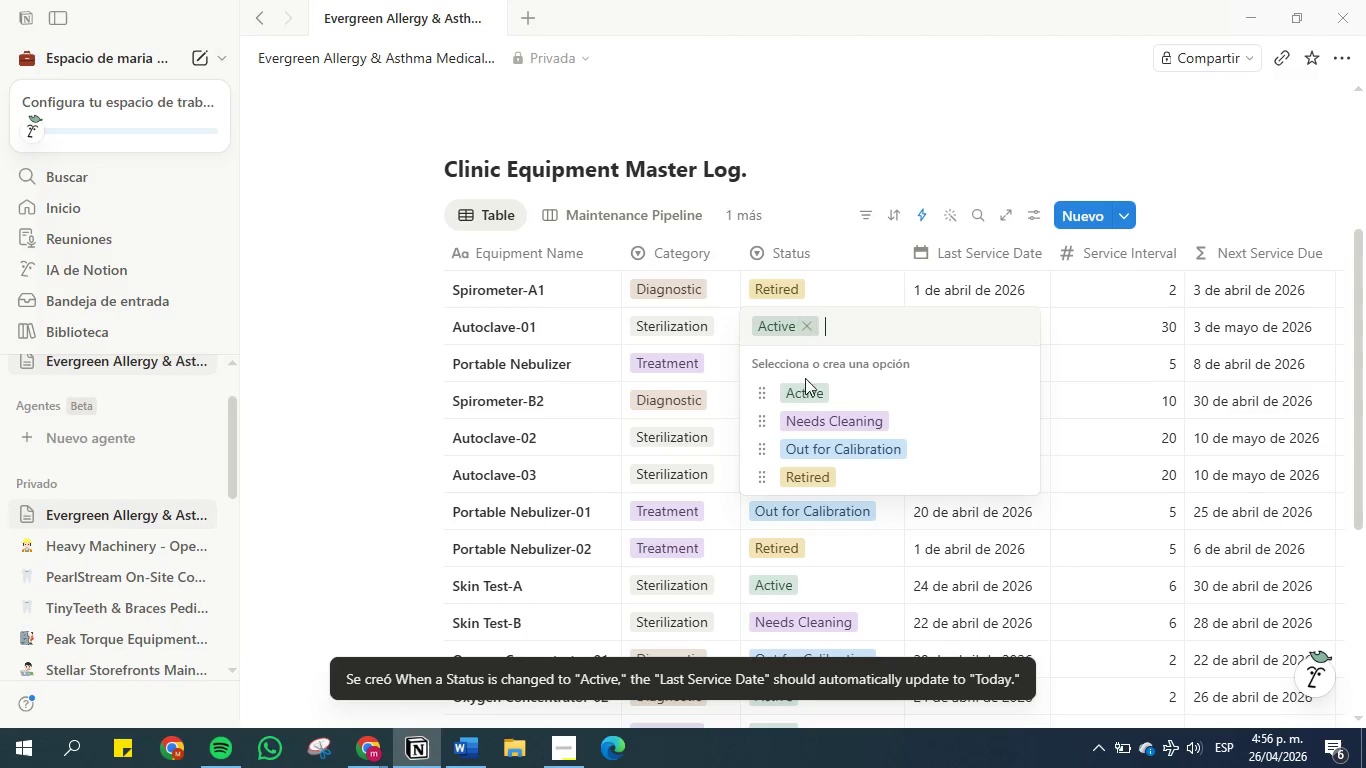 
left_click([806, 389])
 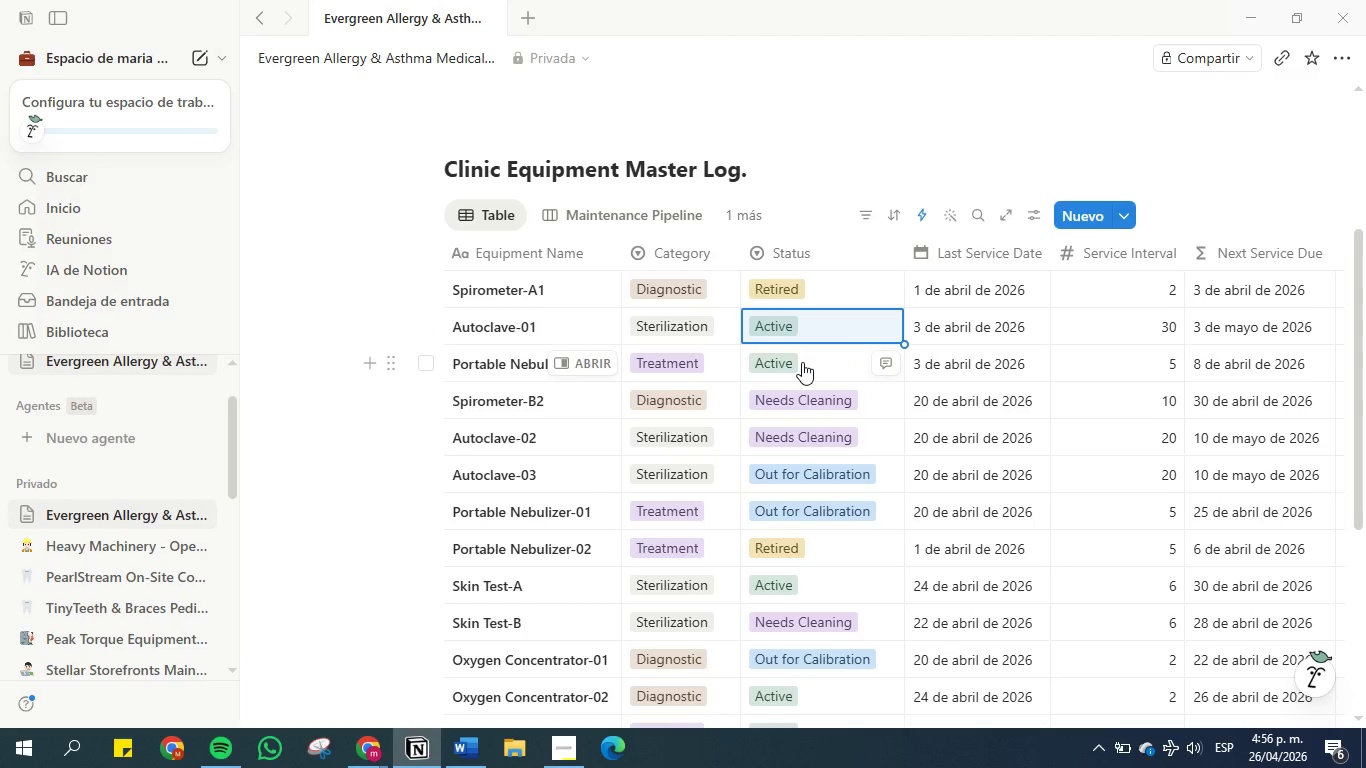 
wait(9.26)
 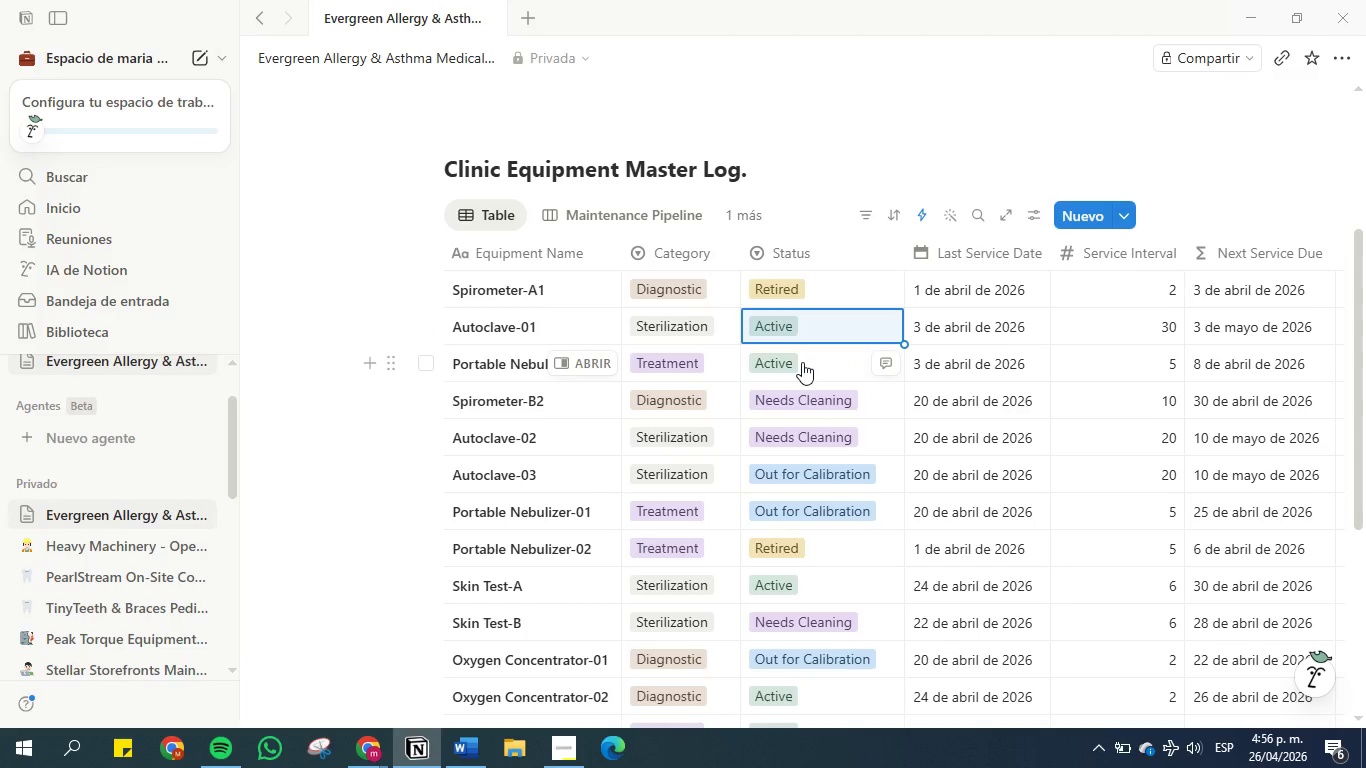 
left_click([802, 362])
 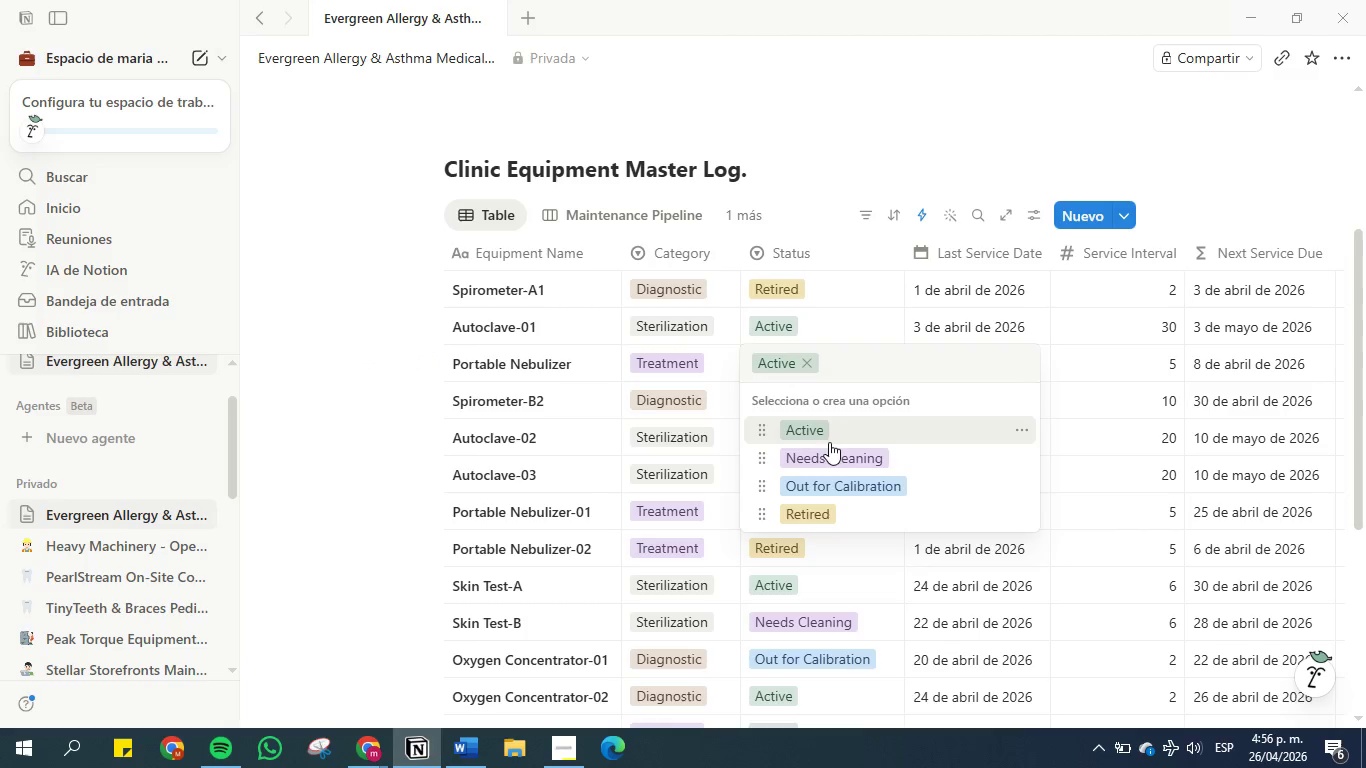 
left_click([833, 452])
 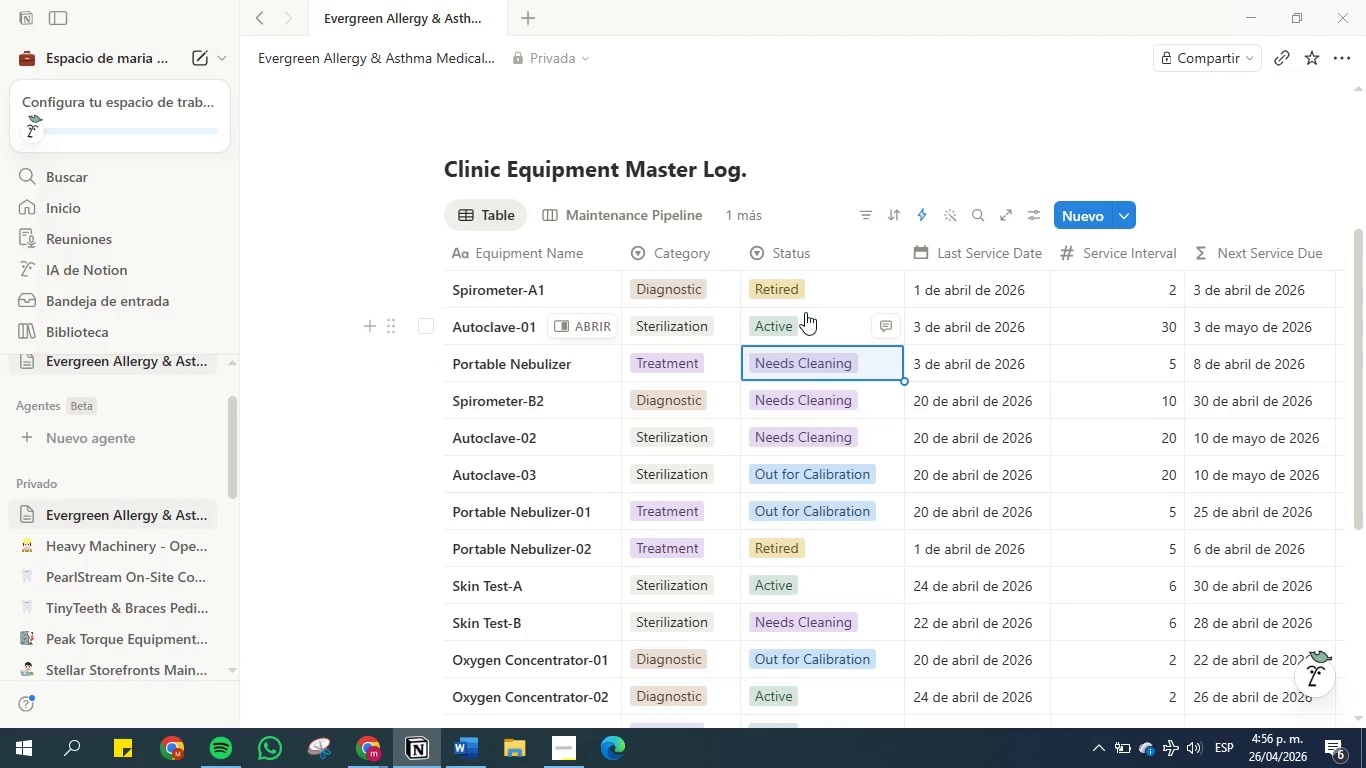 
left_click([805, 324])
 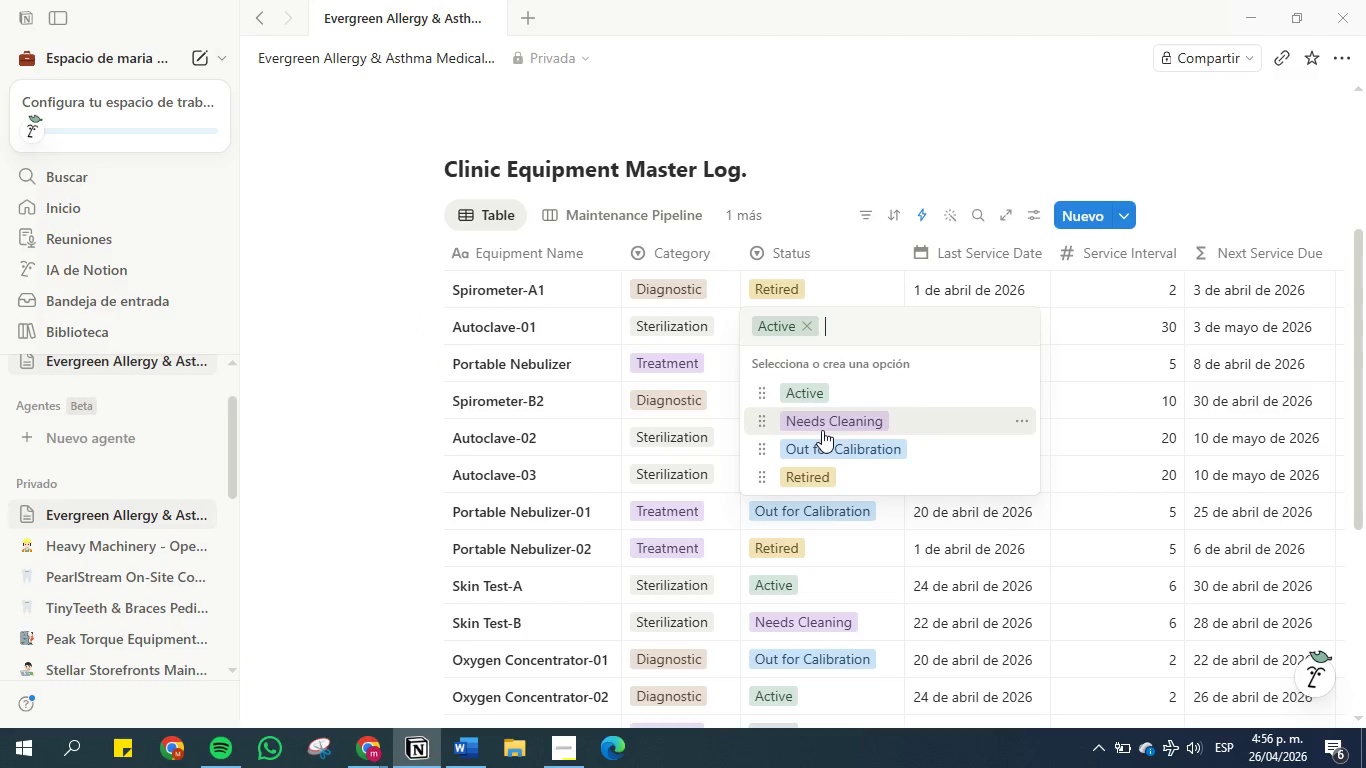 
left_click([822, 425])
 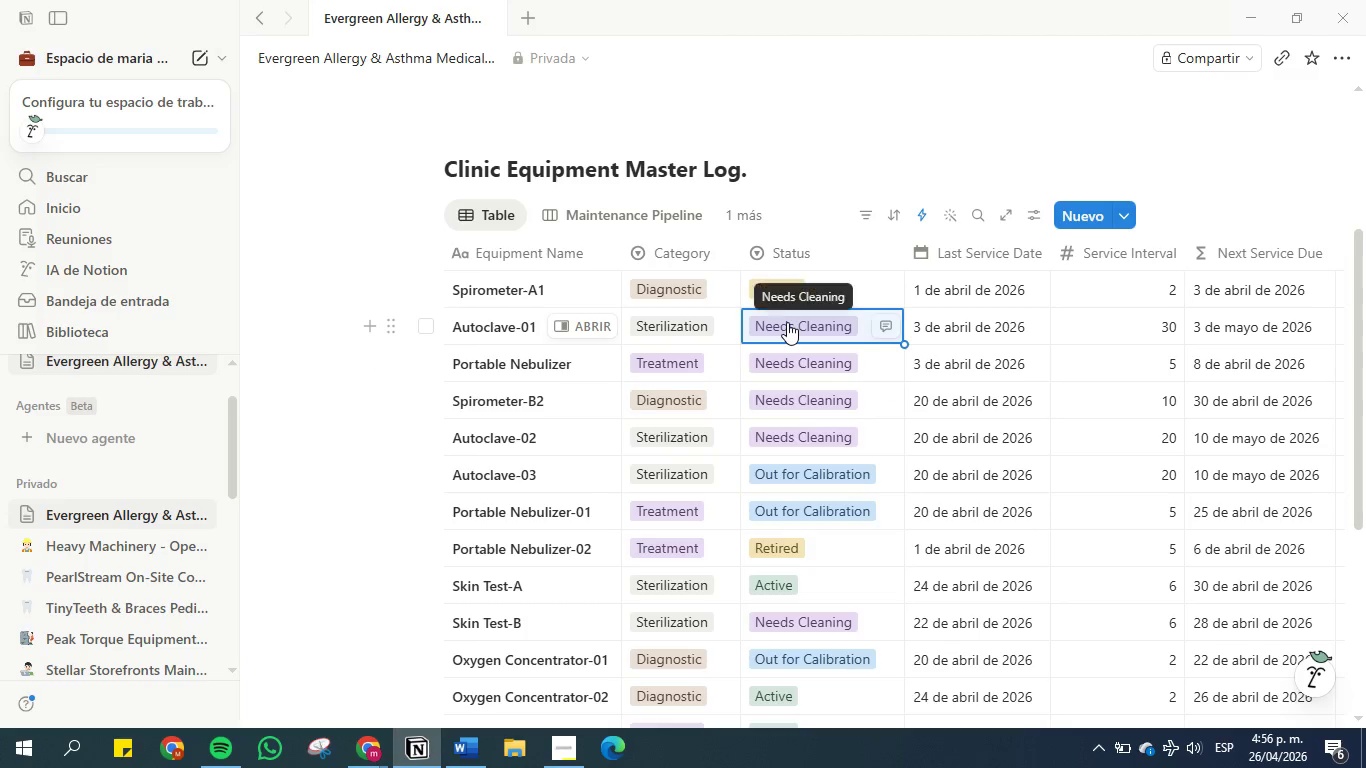 
left_click([787, 325])
 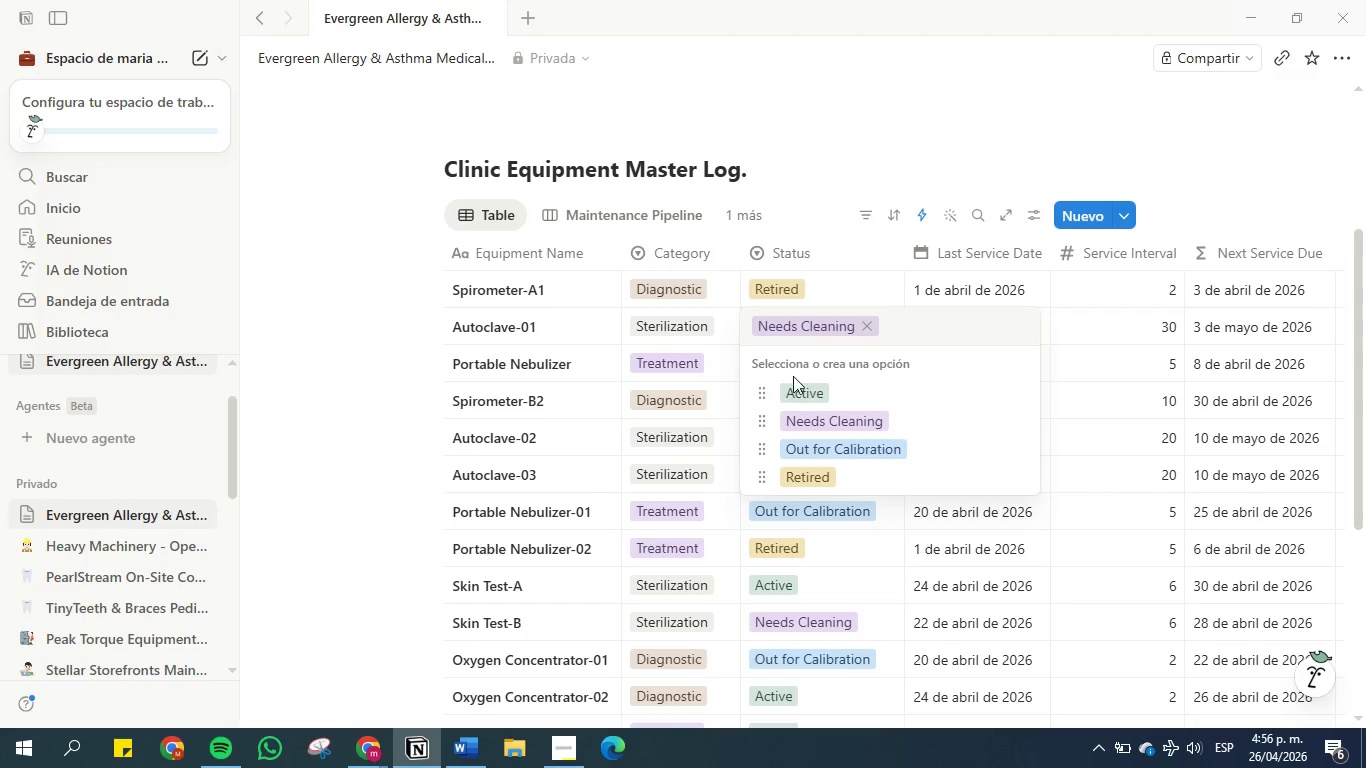 
left_click([794, 386])
 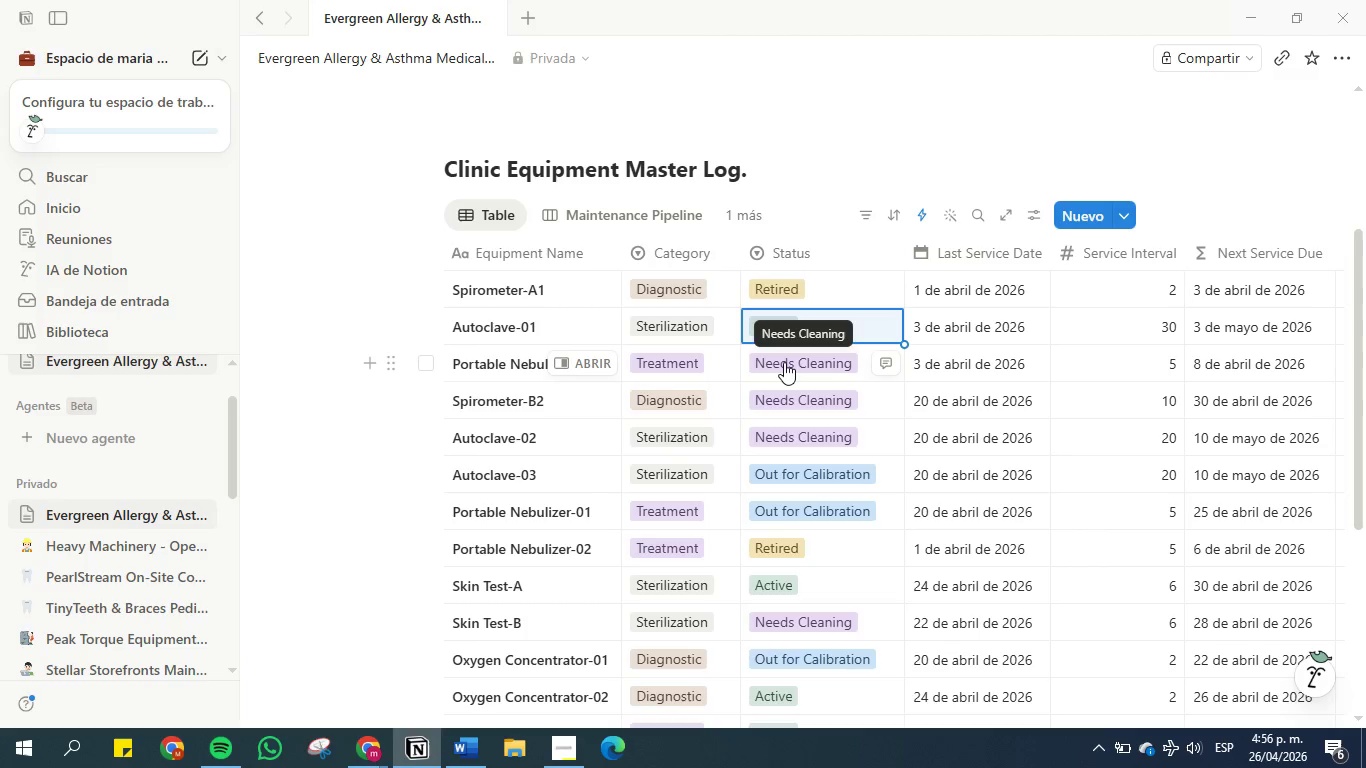 
wait(12.0)
 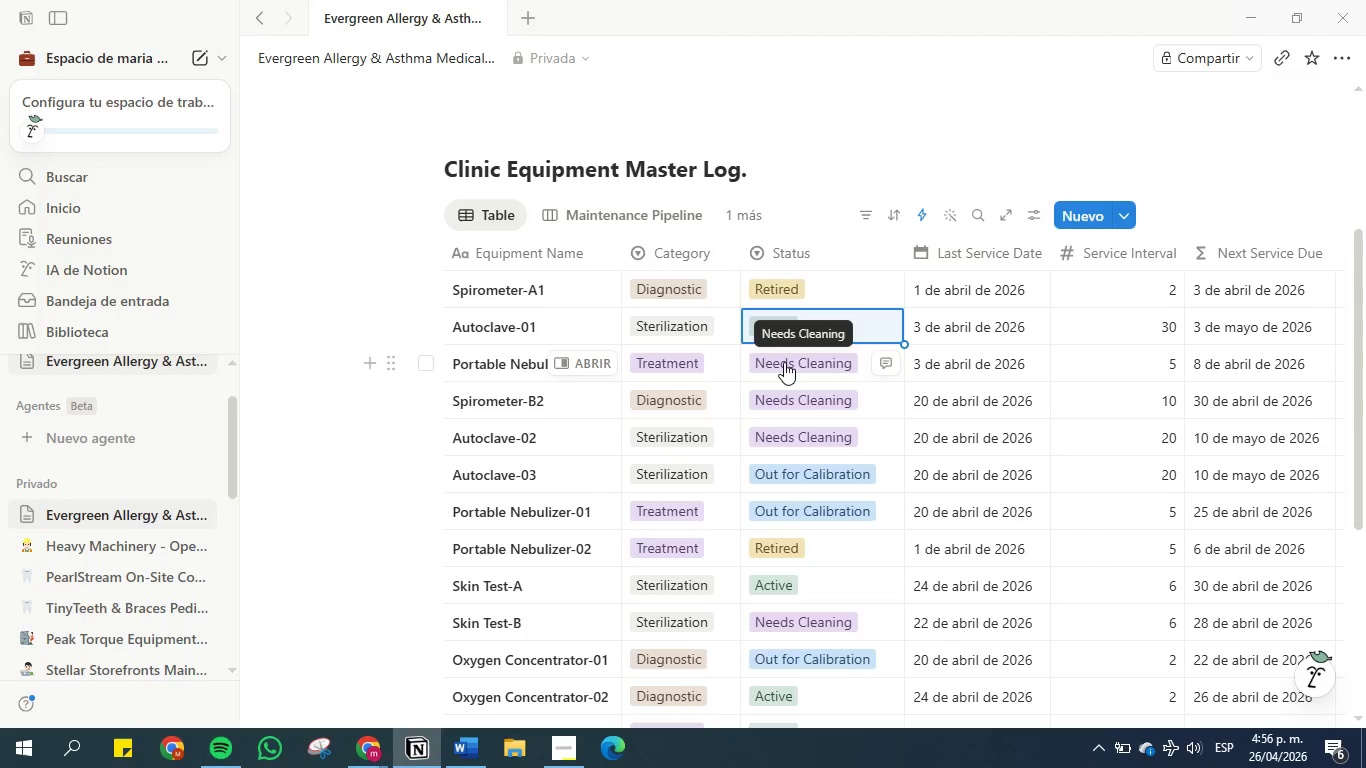 
left_click([784, 362])
 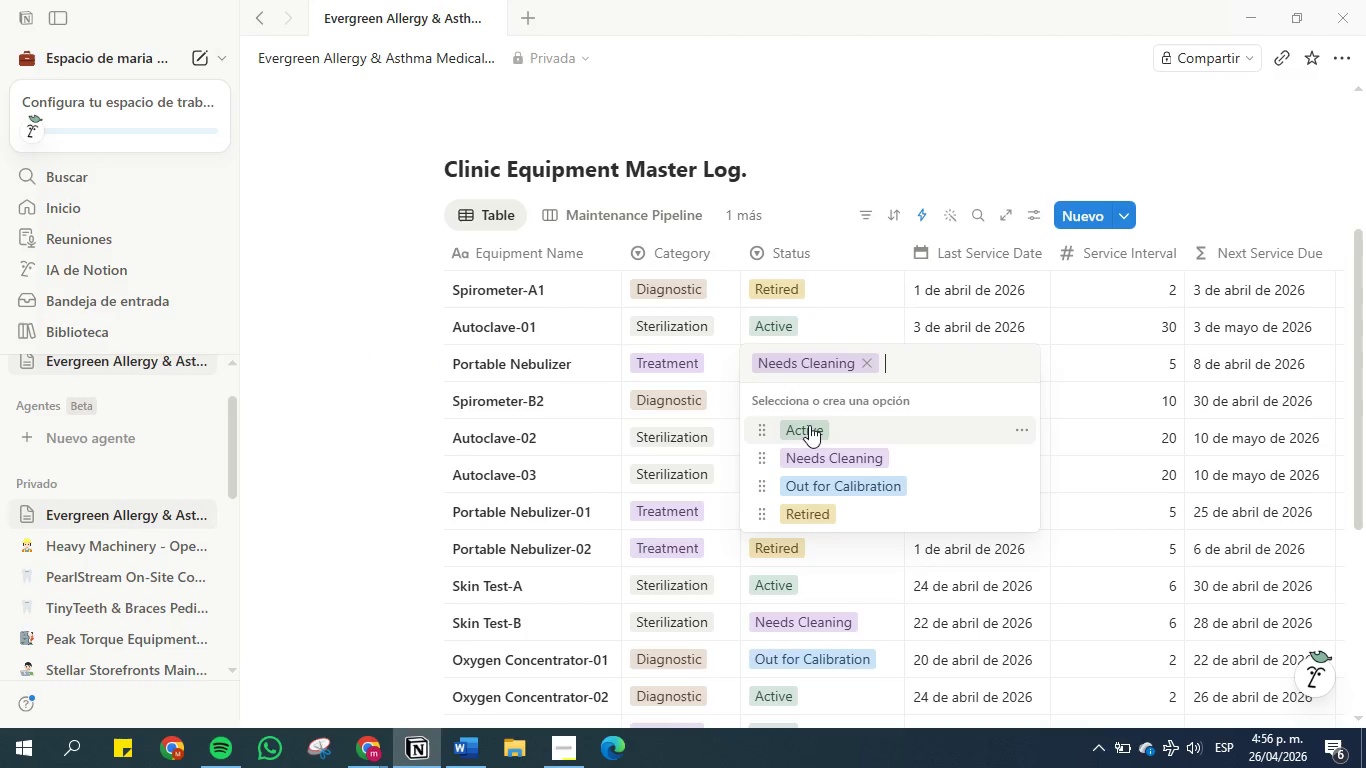 
left_click([809, 426])
 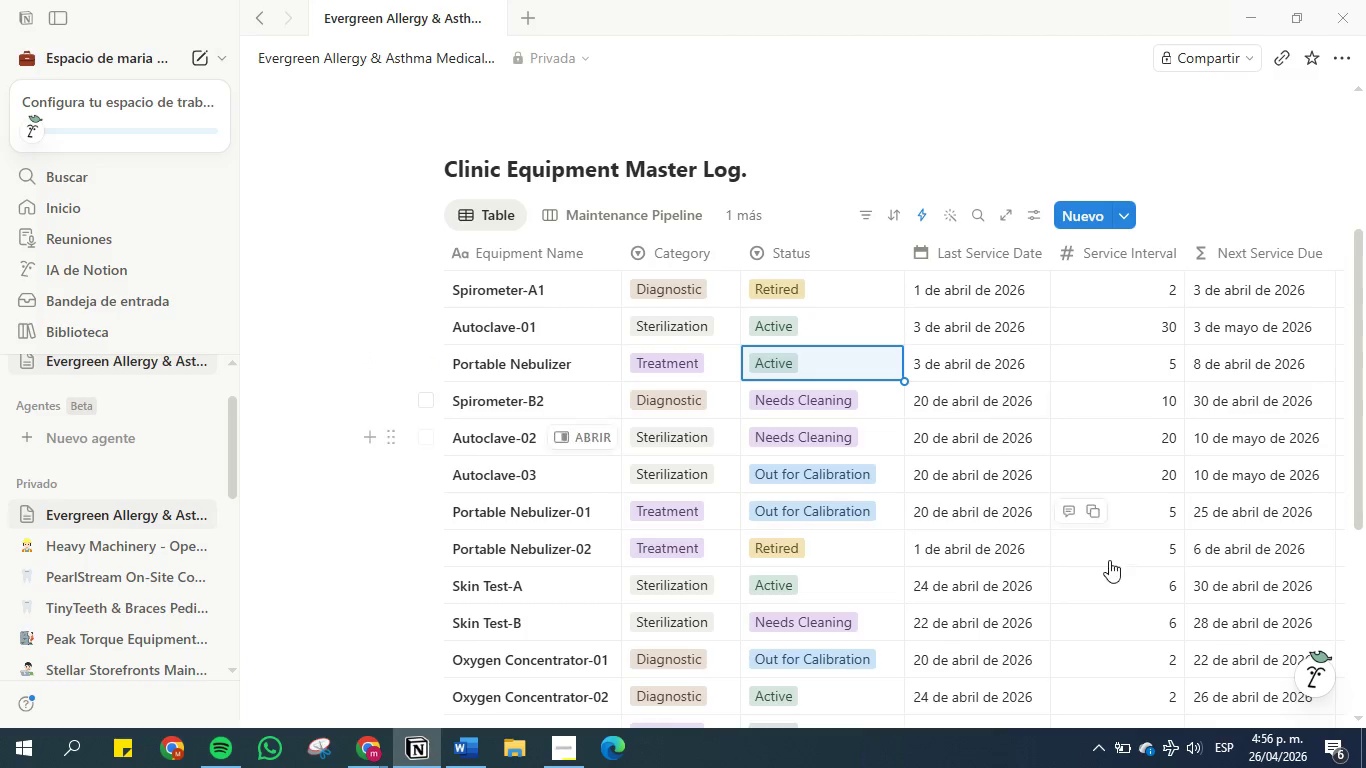 
mouse_move([1262, 751])
 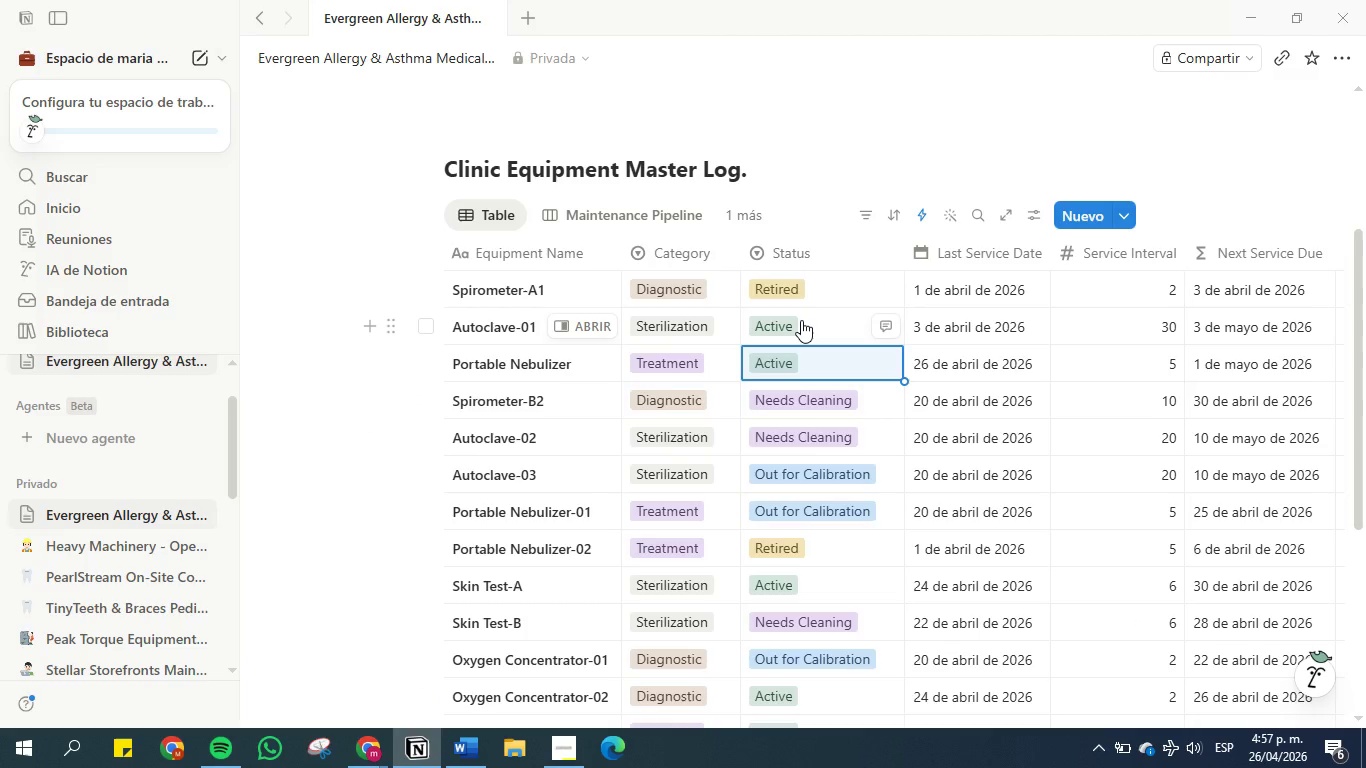 
left_click([801, 320])
 